 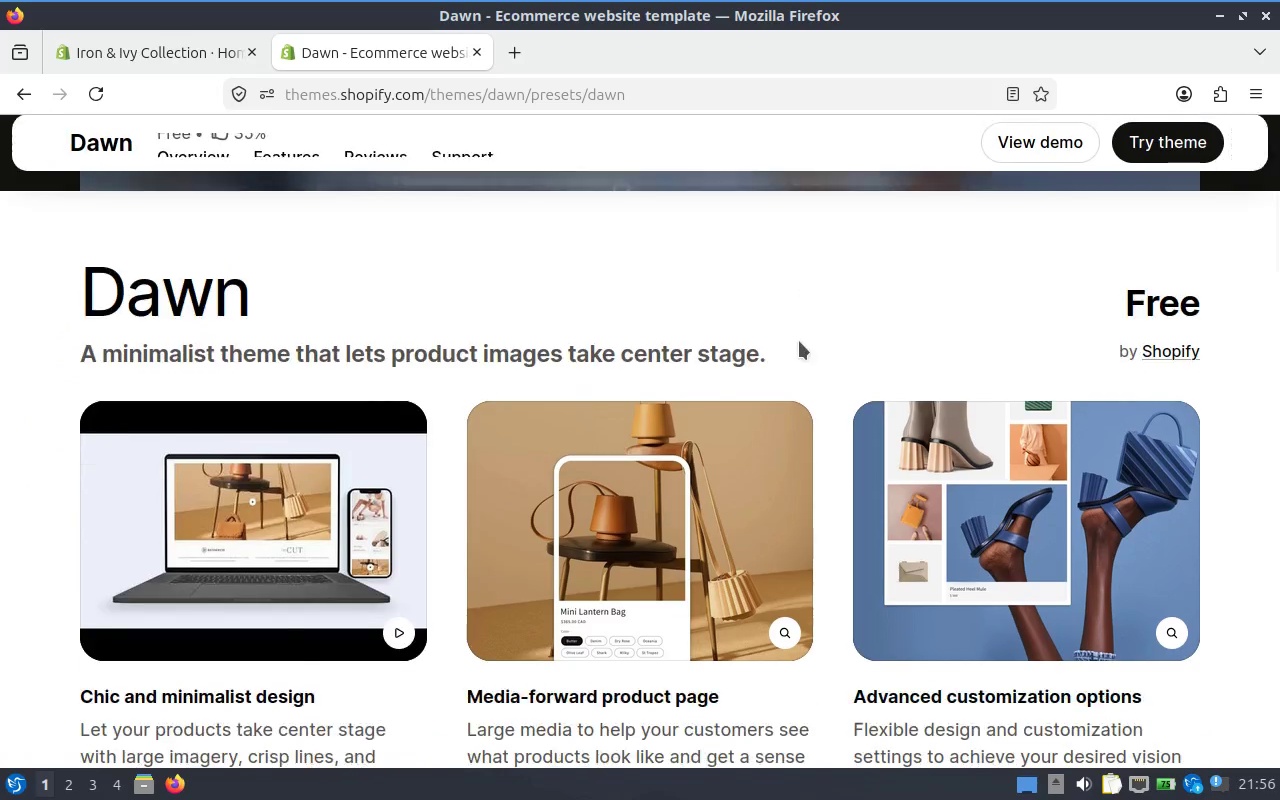 
scroll: coordinate [790, 343], scroll_direction: down, amount: 1.0
 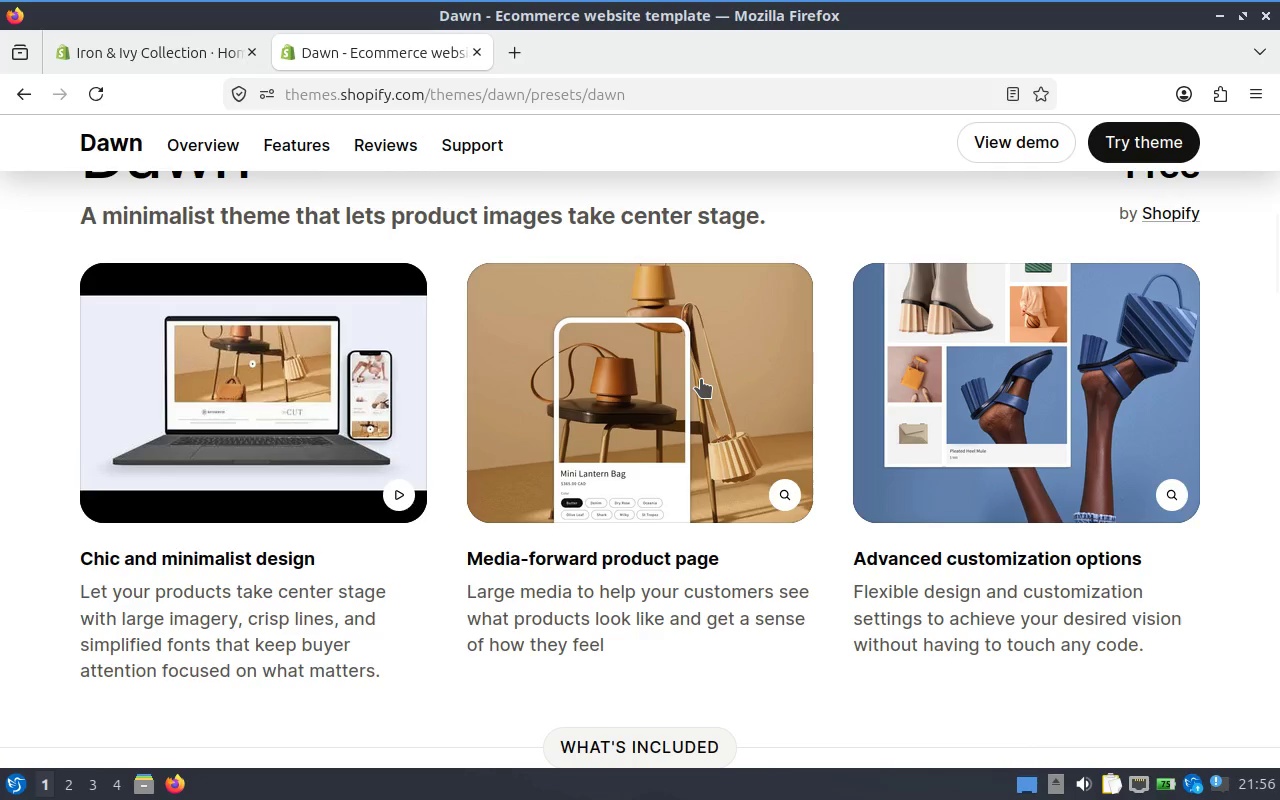 
scroll: coordinate [701, 379], scroll_direction: up, amount: 3.0
 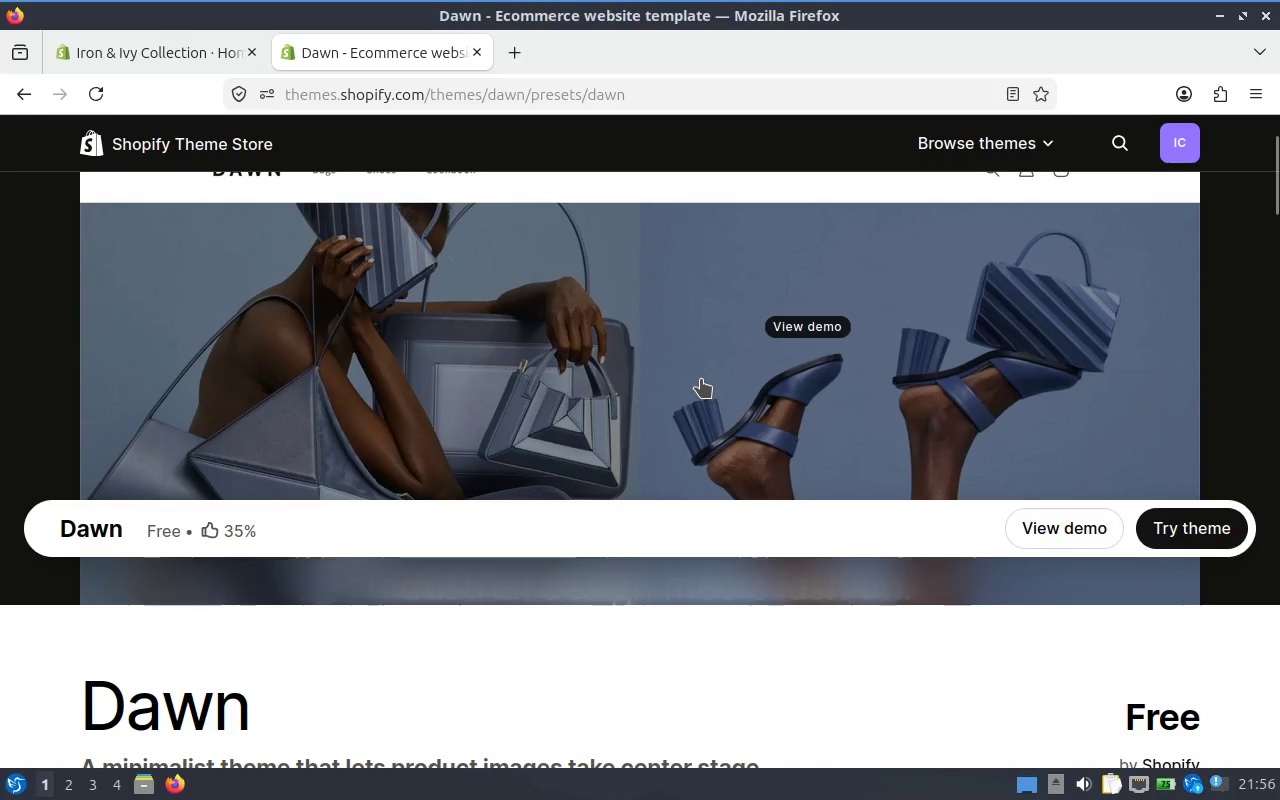 
scroll: coordinate [701, 379], scroll_direction: down, amount: 3.0
 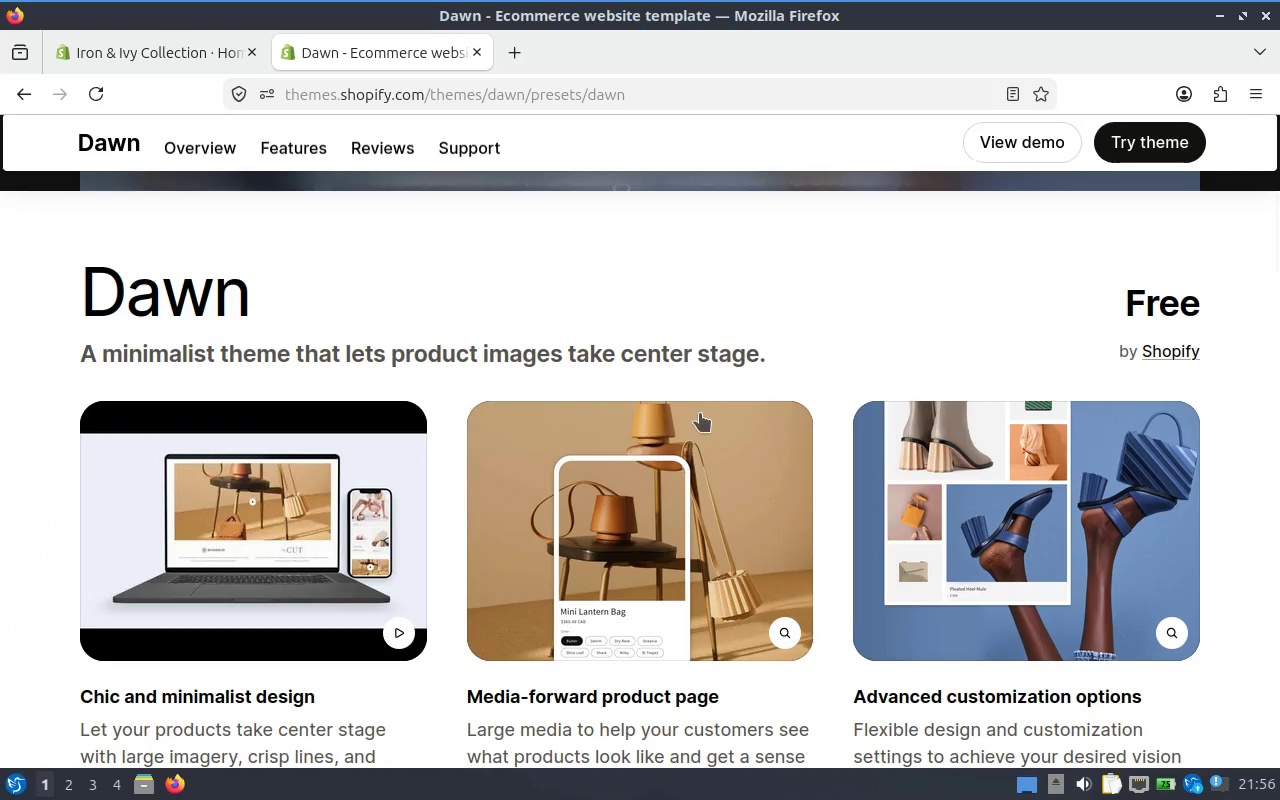 
left_click([700, 436])
 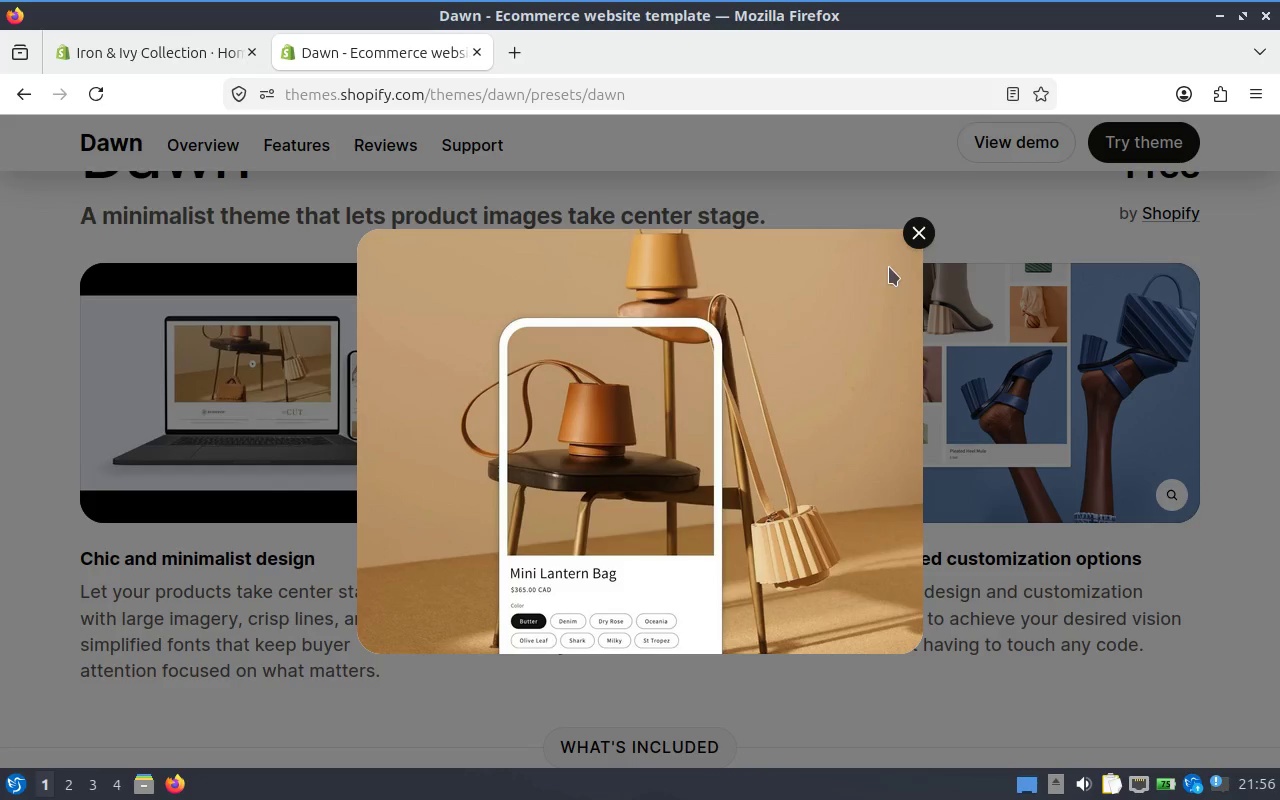 
scroll: coordinate [700, 436], scroll_direction: down, amount: 1.0
 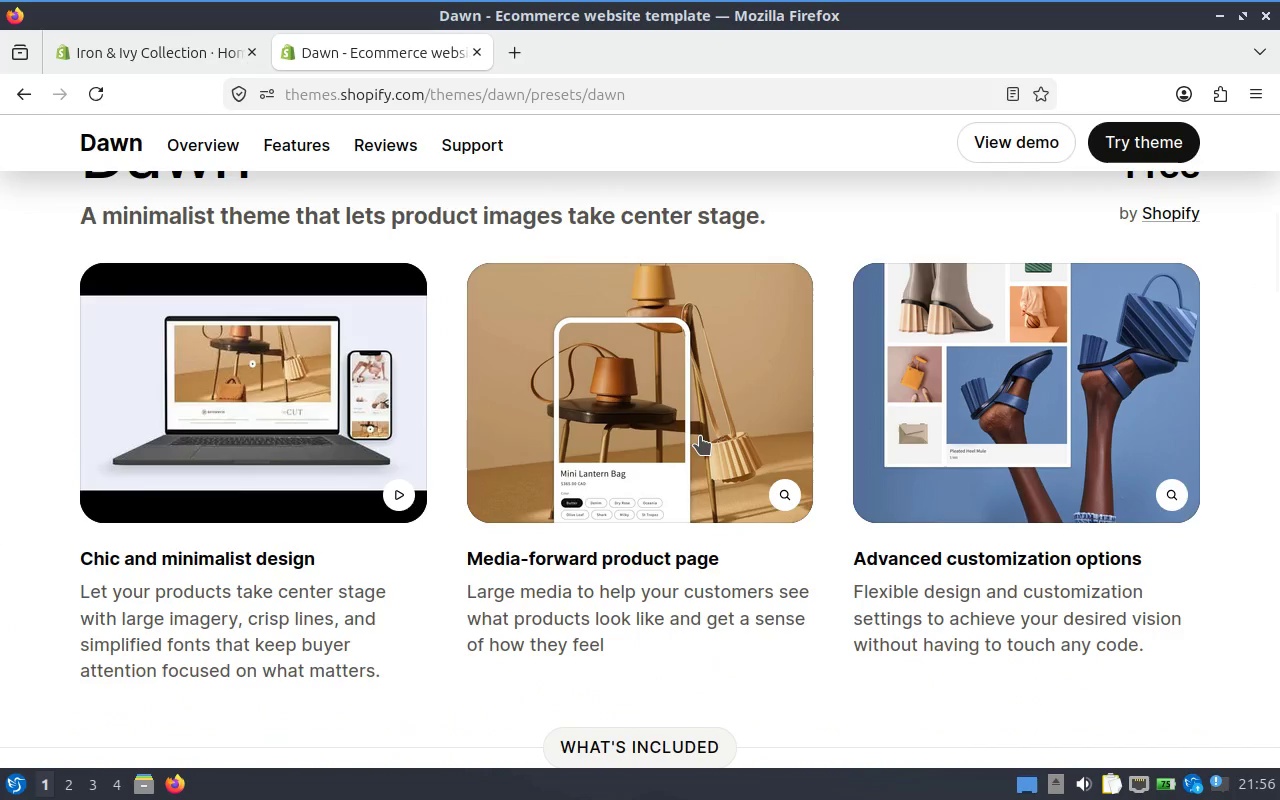 
left_click([905, 238])
 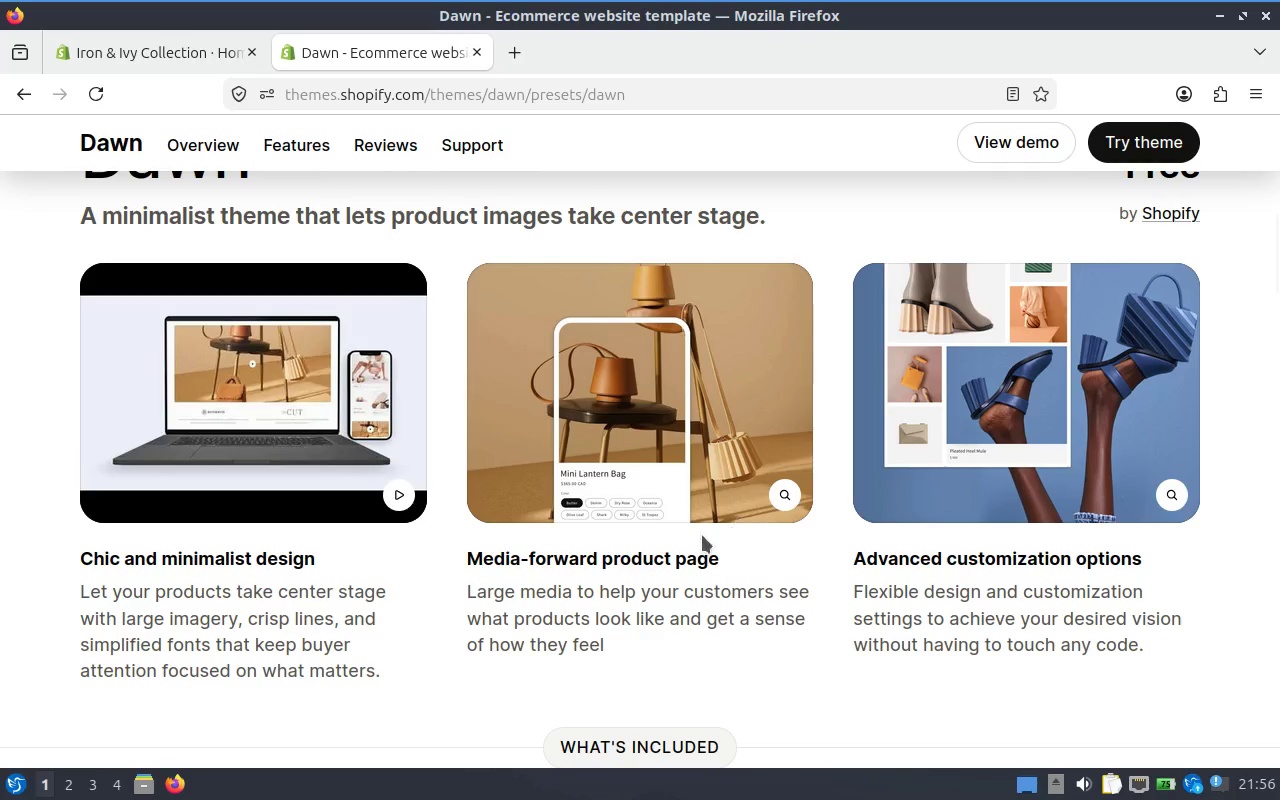 
left_click([681, 555])
 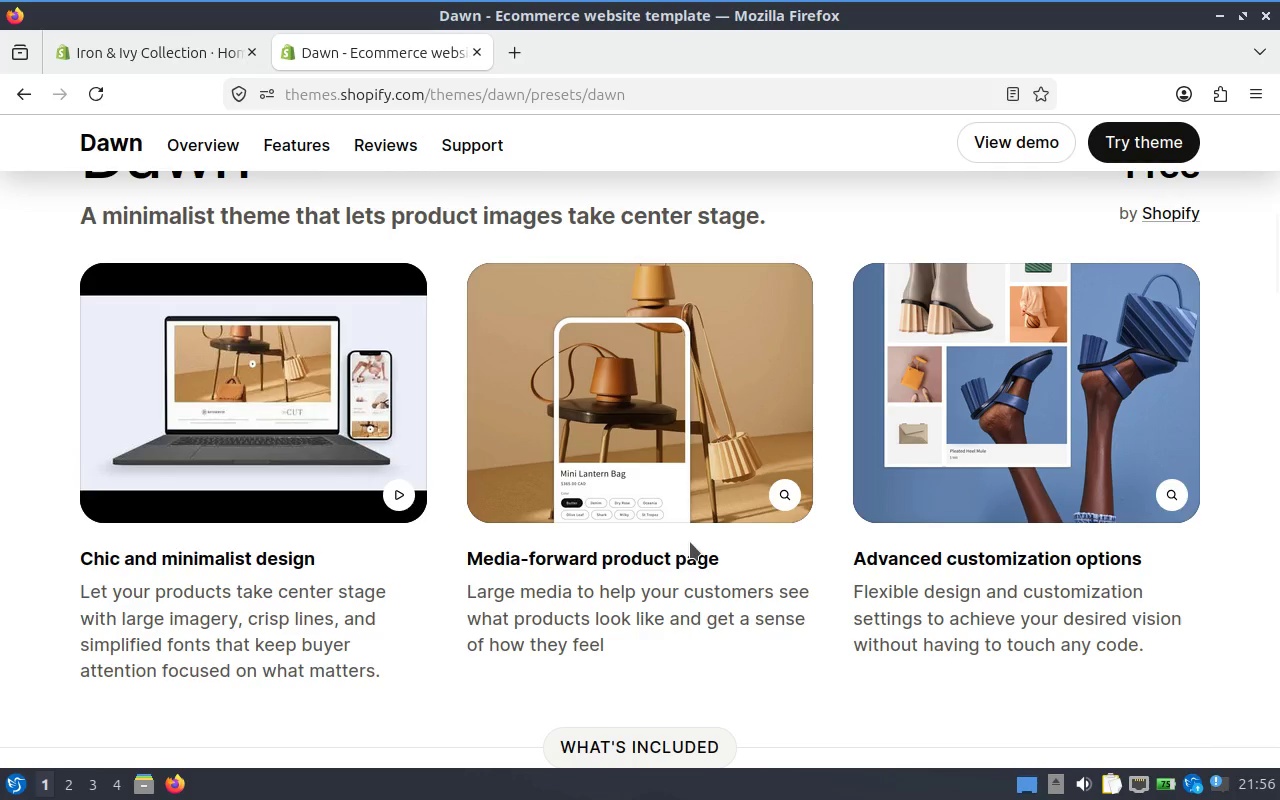 
left_click([691, 542])
 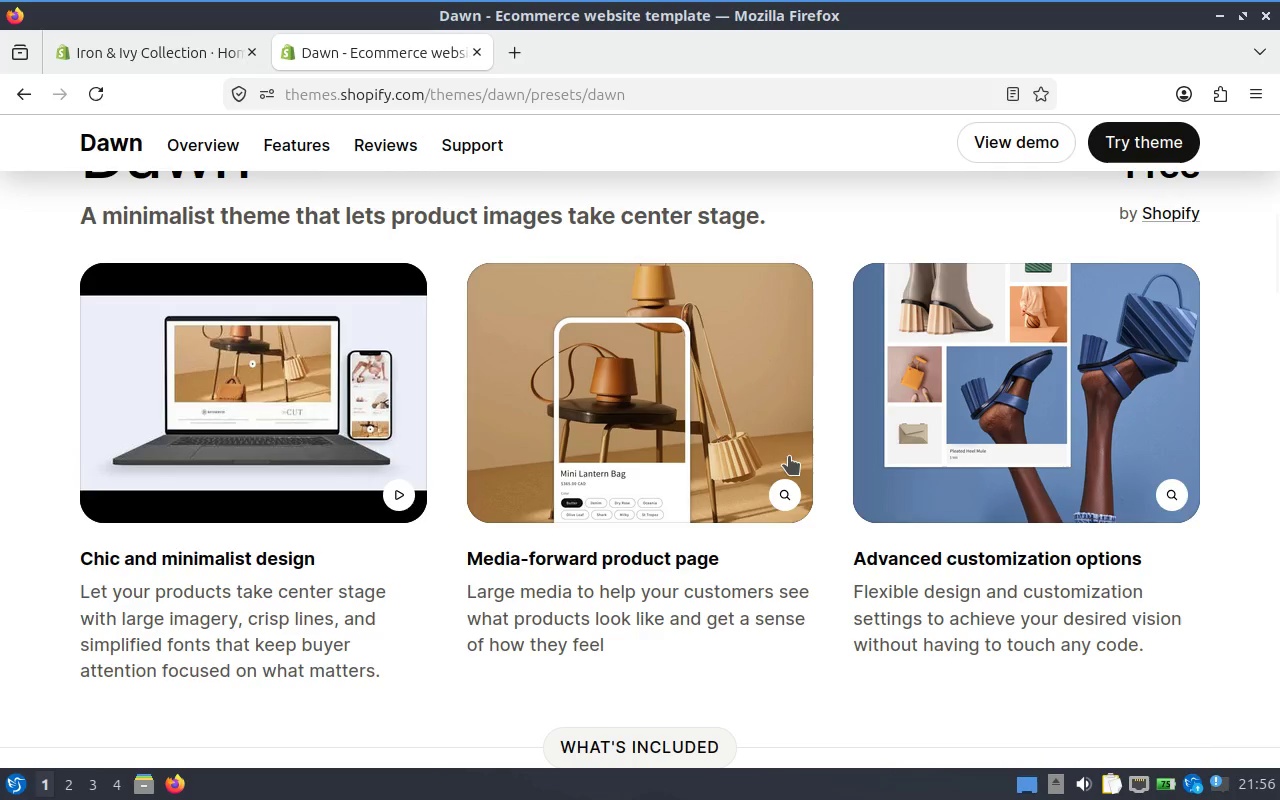 
scroll: coordinate [686, 463], scroll_direction: up, amount: 5.0
 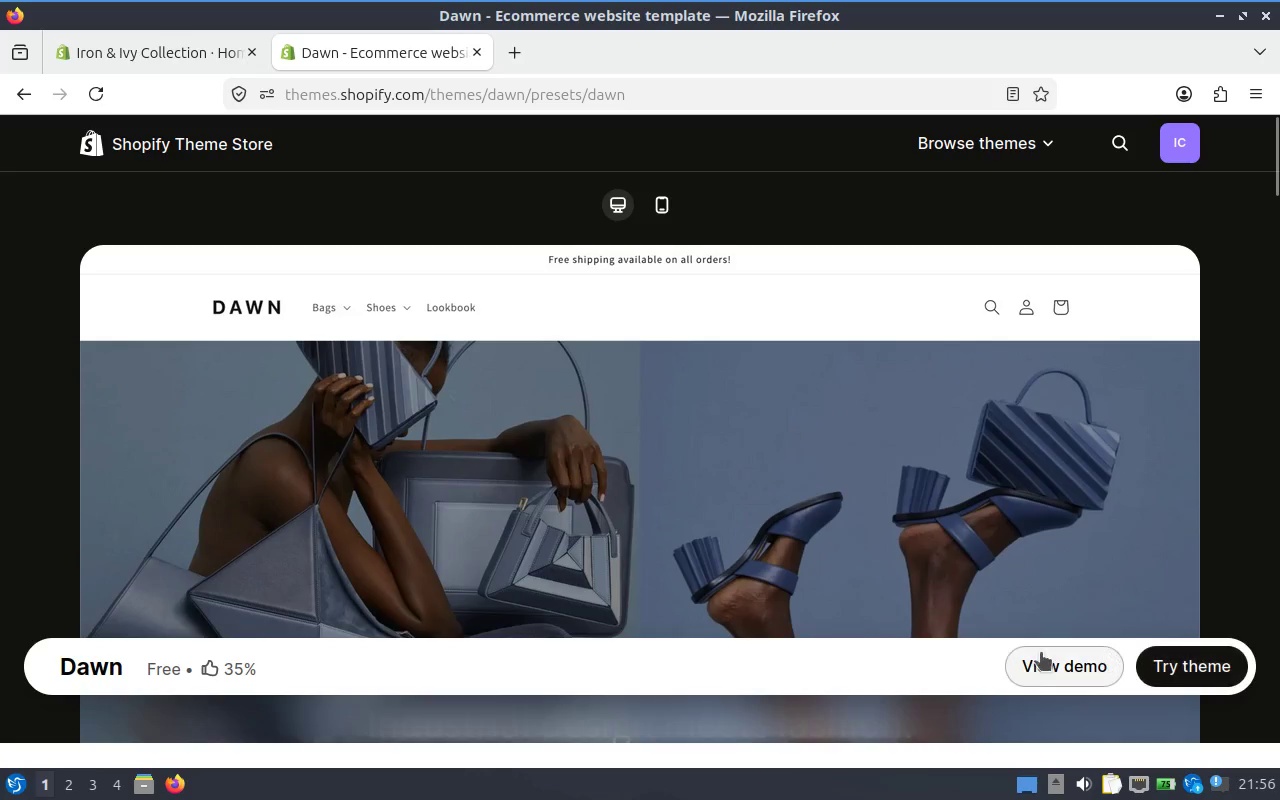 
left_click([1035, 656])
 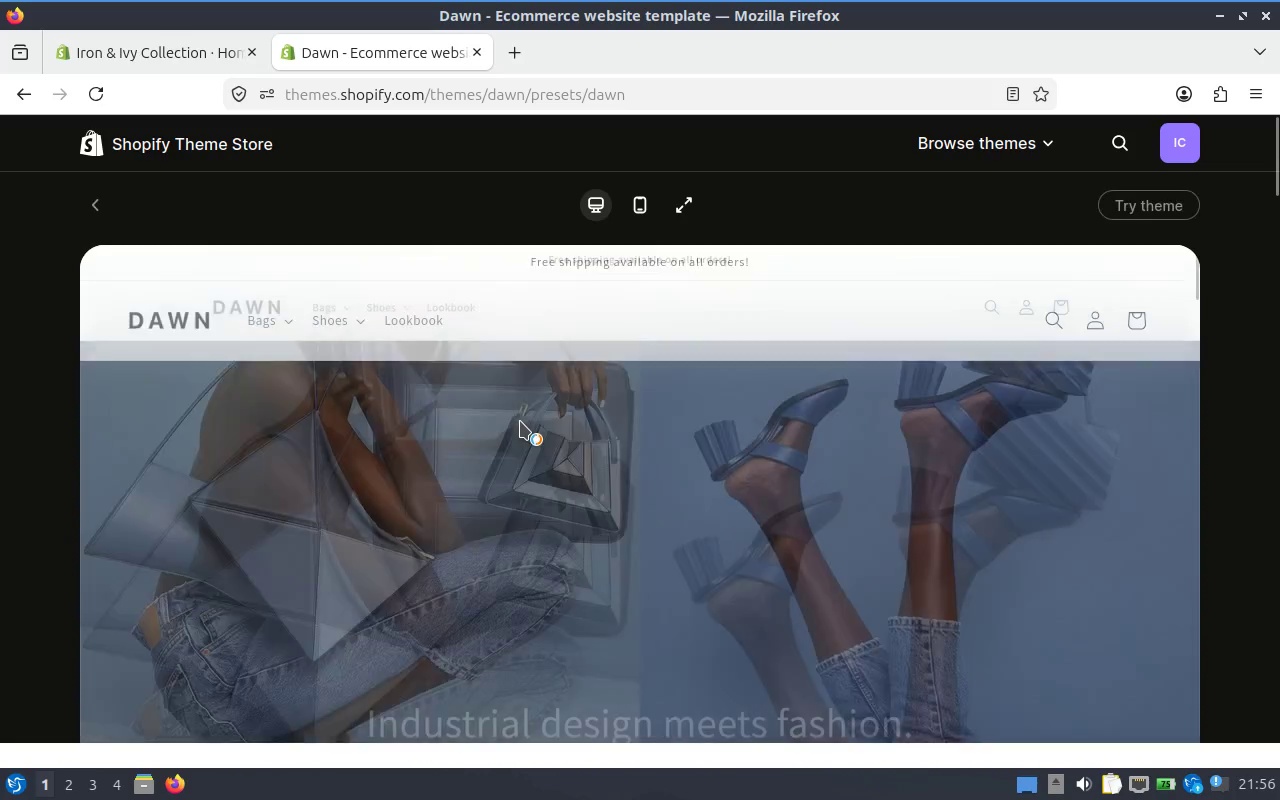 
scroll: coordinate [636, 486], scroll_direction: down, amount: 8.0
 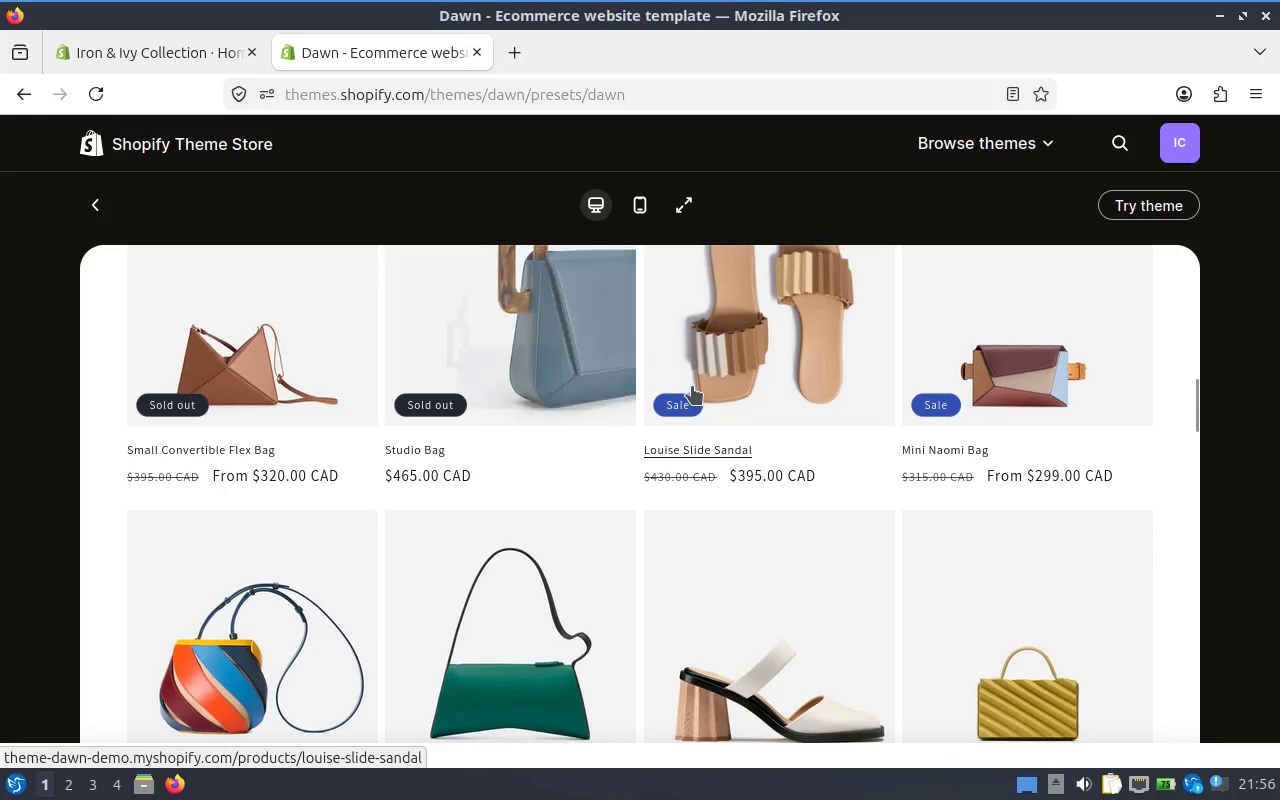 
left_click([785, 377])
 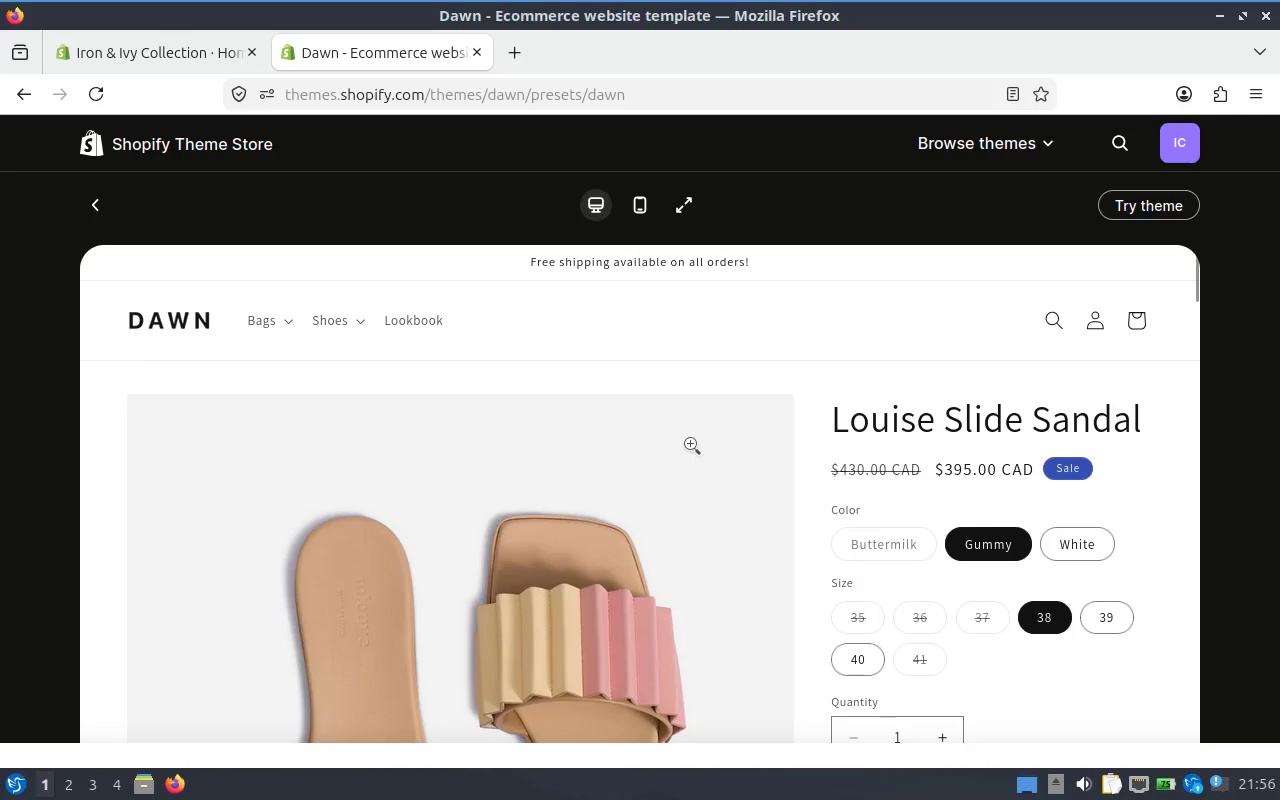 
scroll: coordinate [960, 459], scroll_direction: down, amount: 13.0
 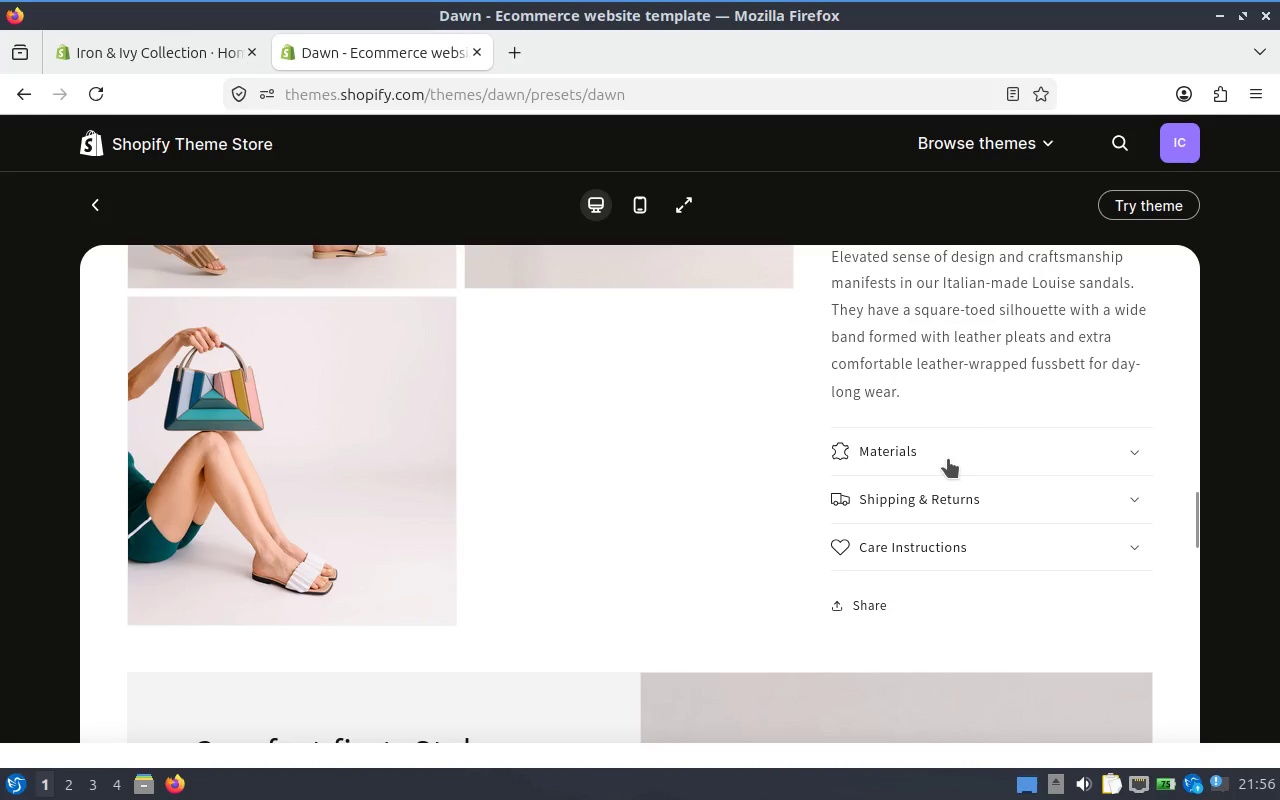 
left_click([986, 456])
 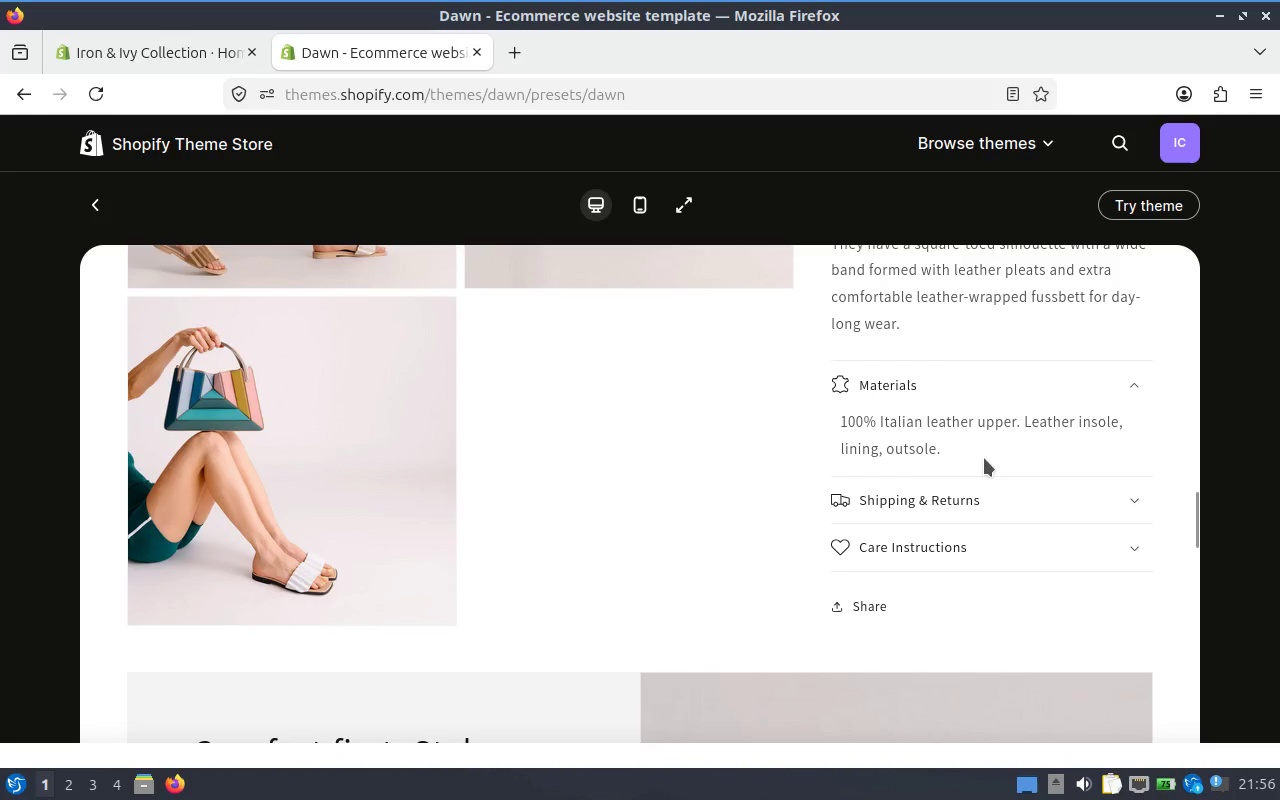 
left_click([980, 487])
 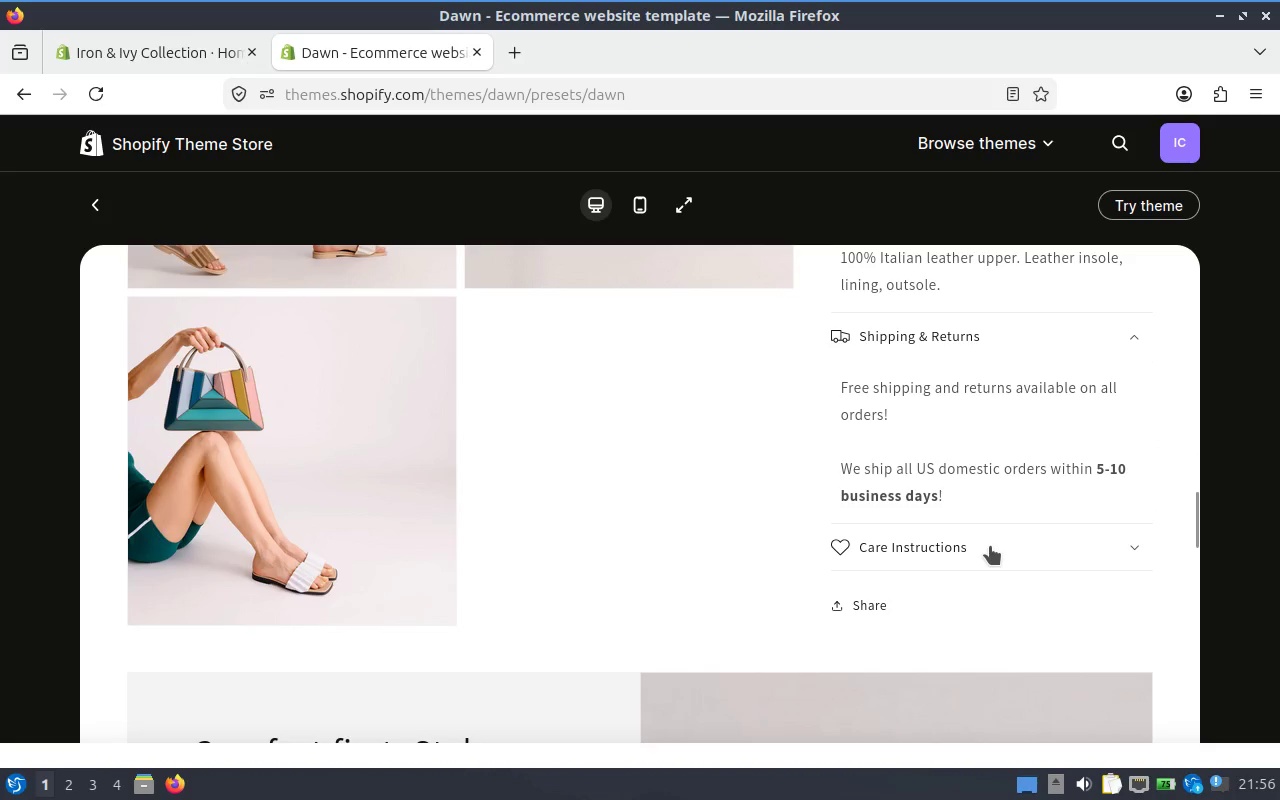 
left_click([990, 546])
 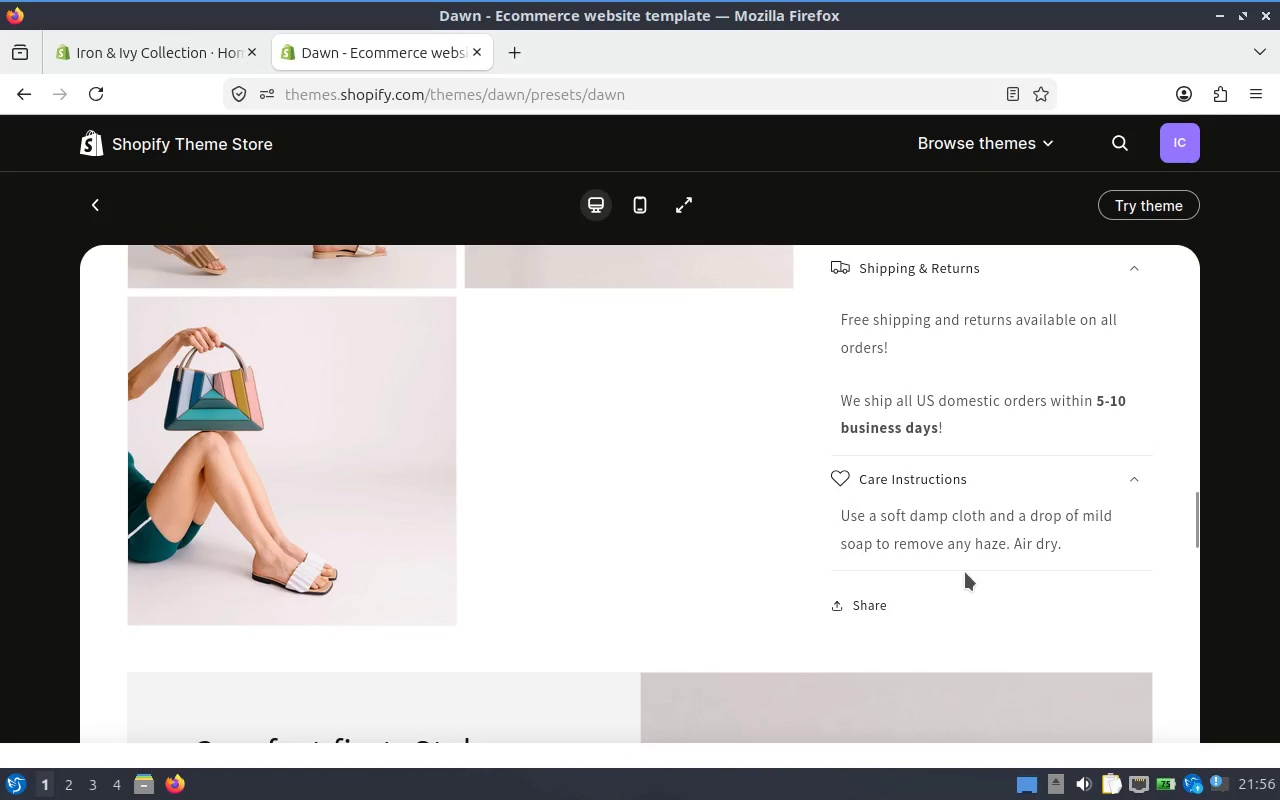 
scroll: coordinate [690, 446], scroll_direction: down, amount: 14.0
 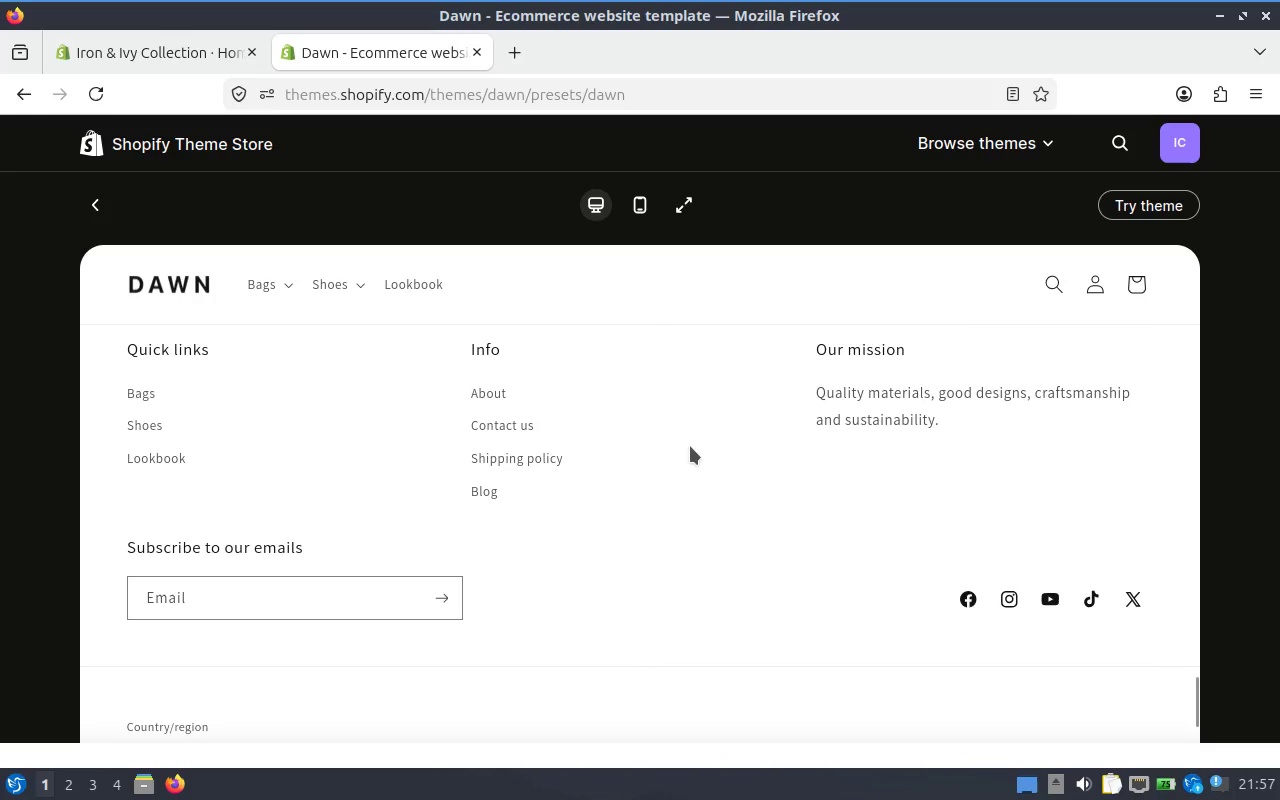 
scroll: coordinate [496, 296], scroll_direction: up, amount: 24.0
 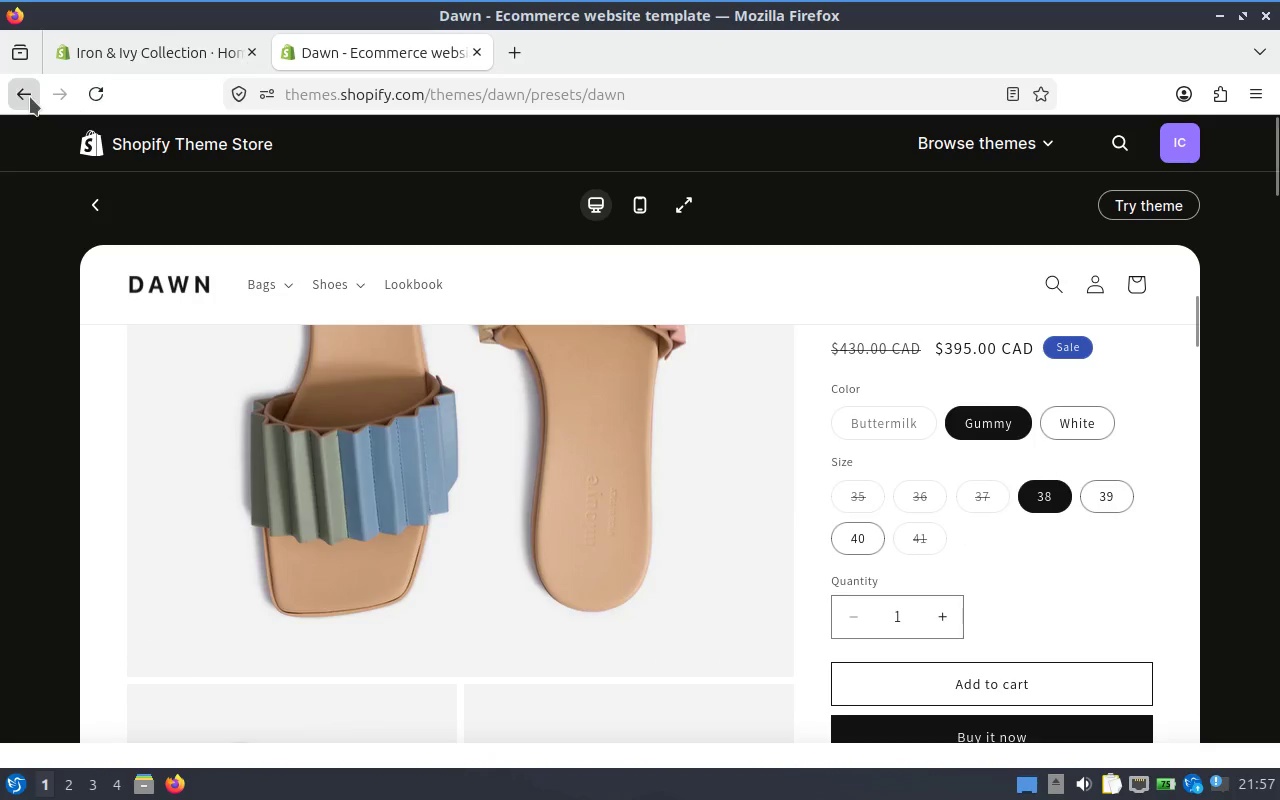 
left_click([30, 97])
 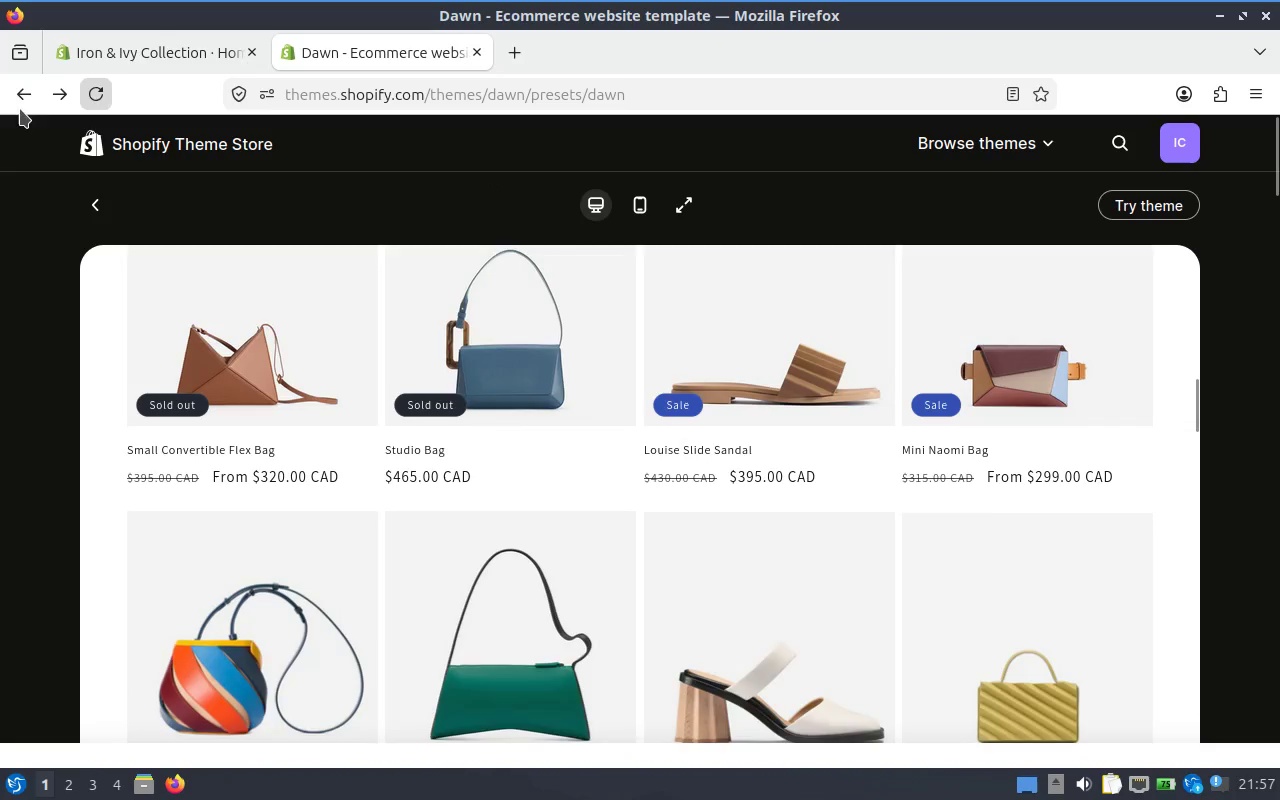 
left_click([7, 103])
 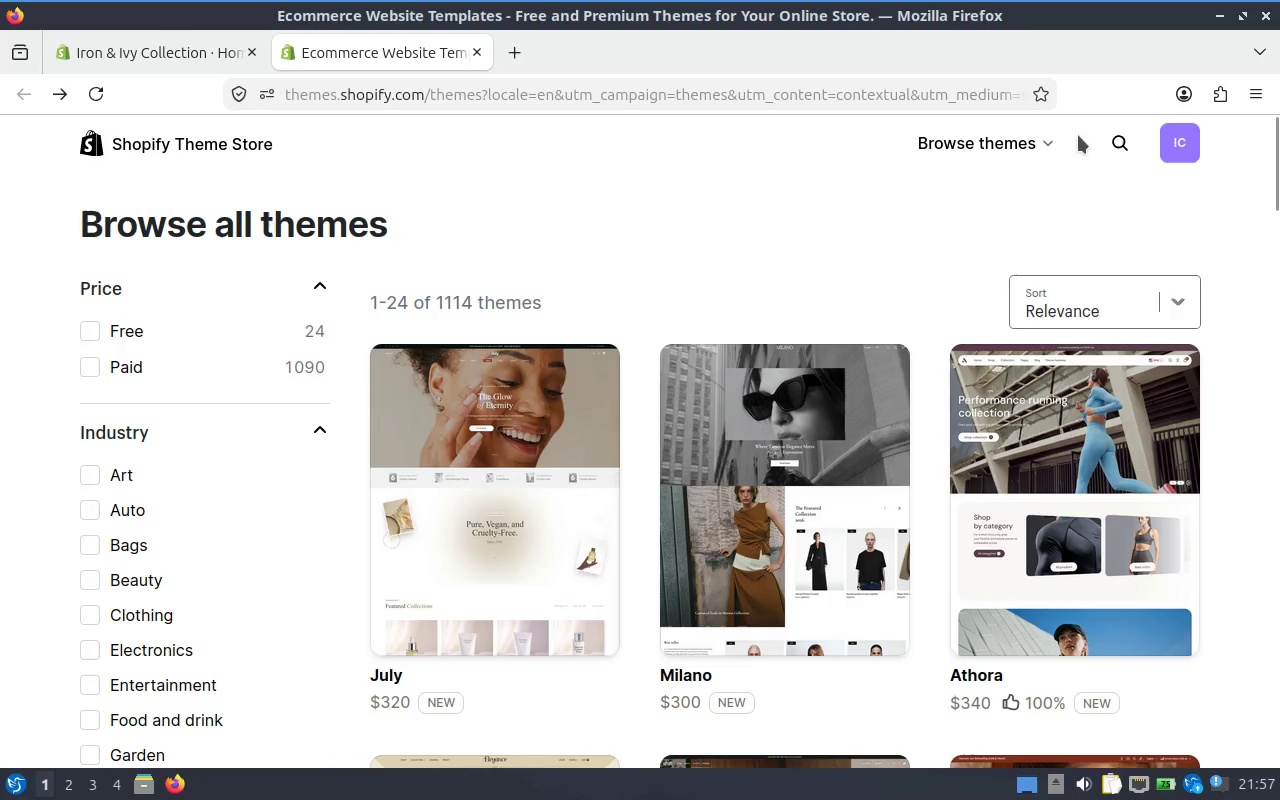 
left_click([1115, 135])
 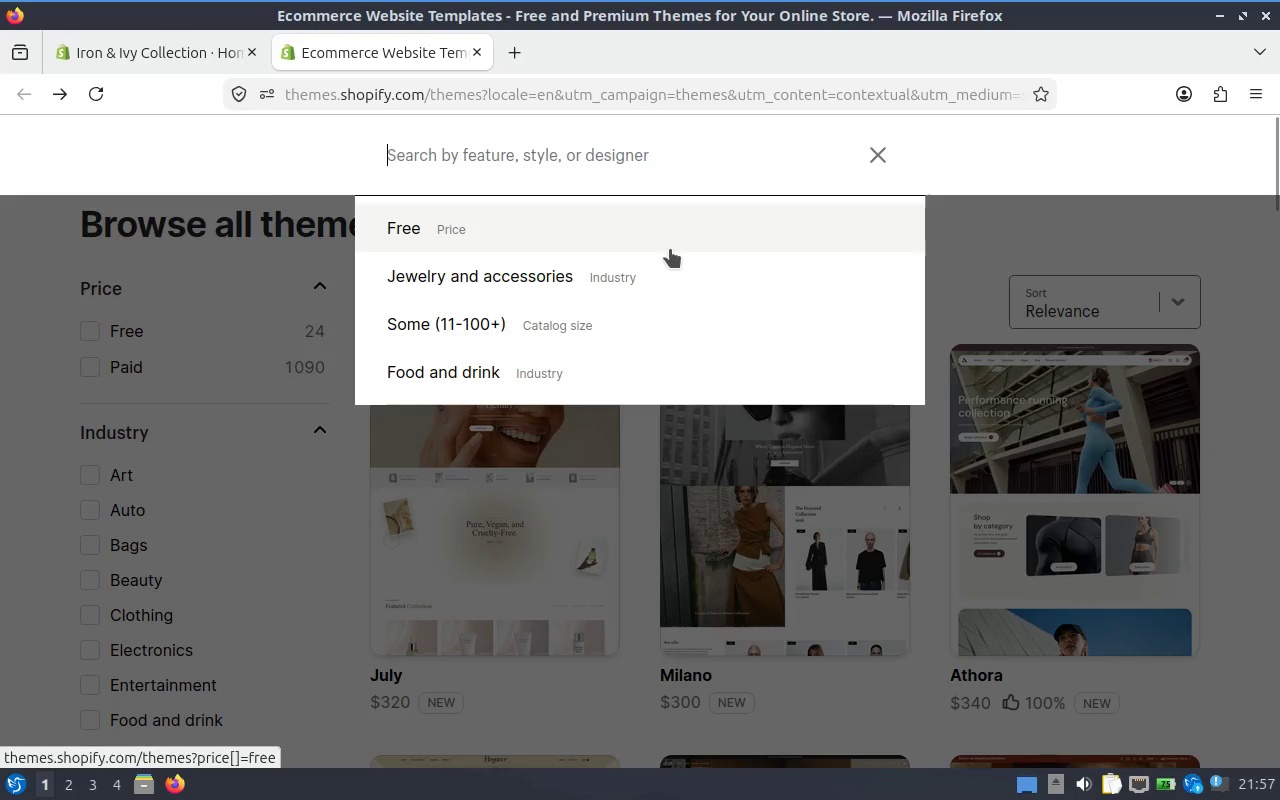 
type(sense)
 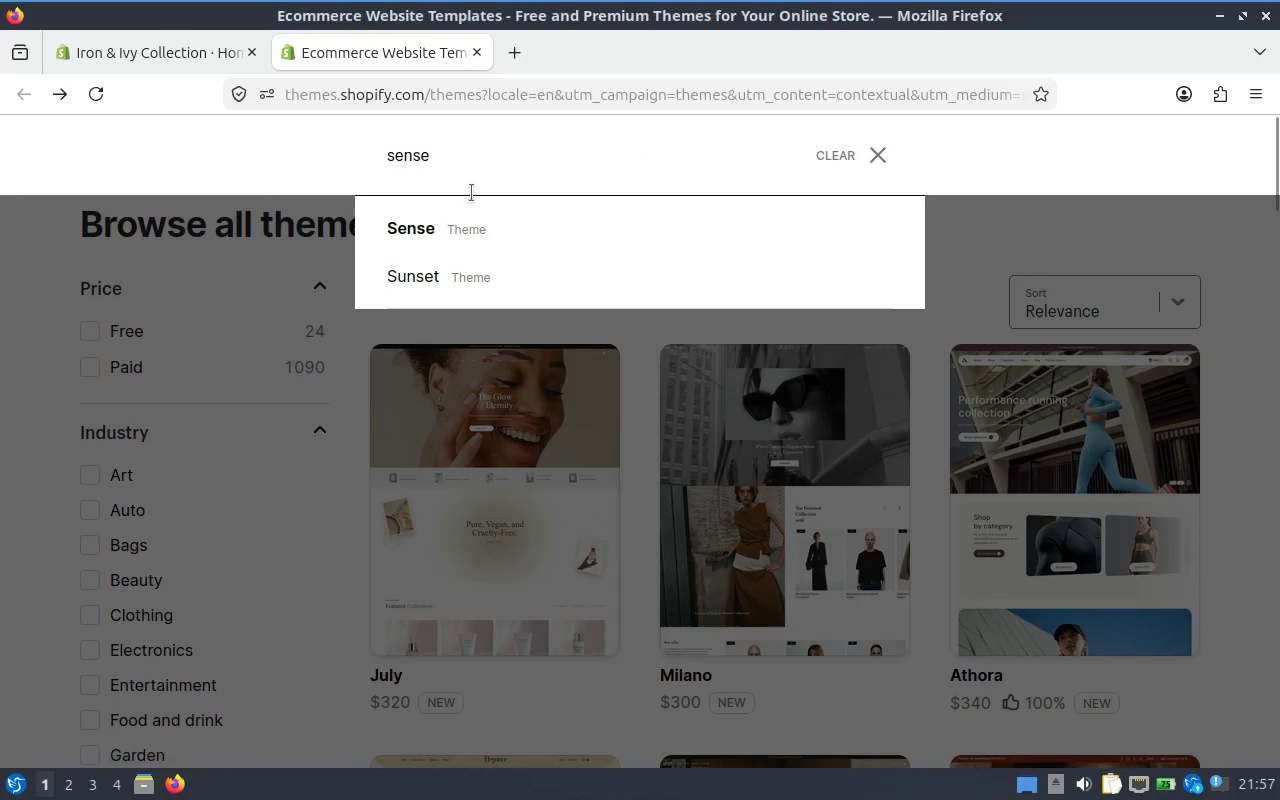 
left_click([470, 218])
 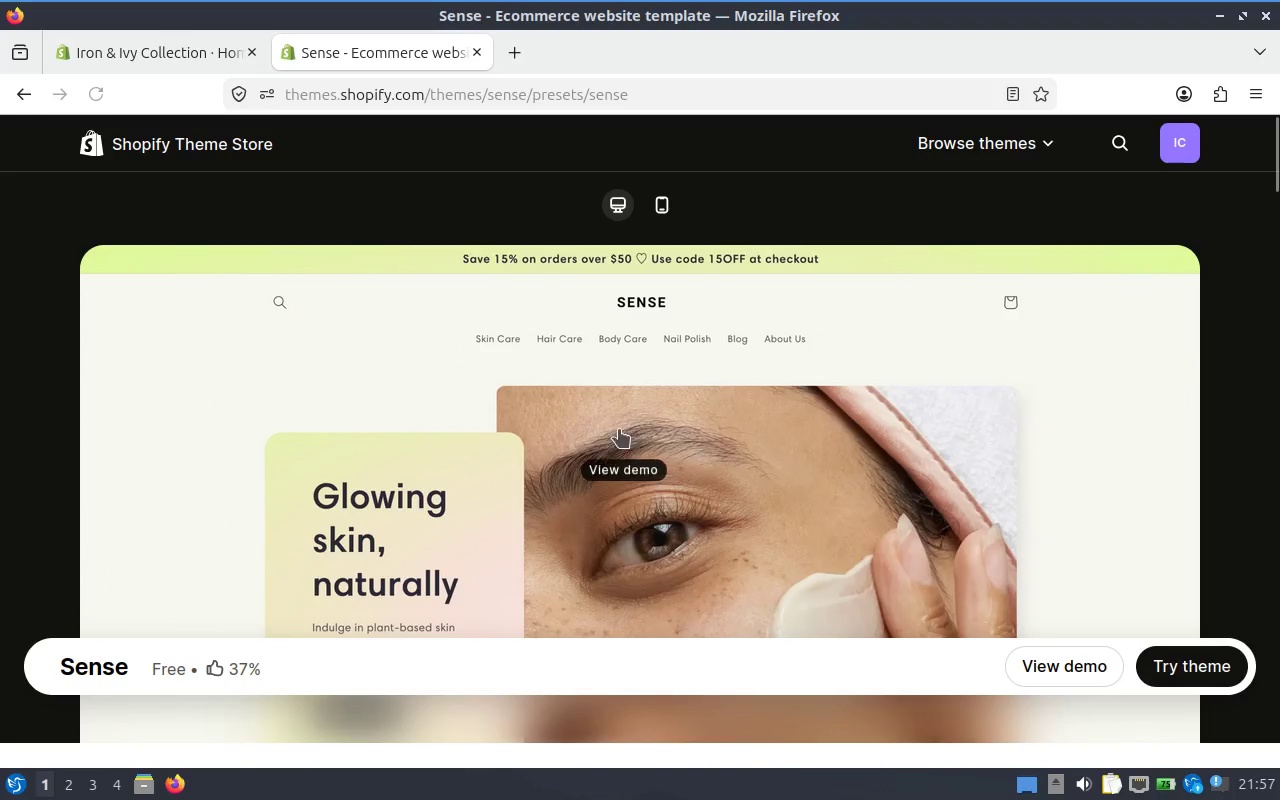 
scroll: coordinate [704, 397], scroll_direction: down, amount: 1.0
 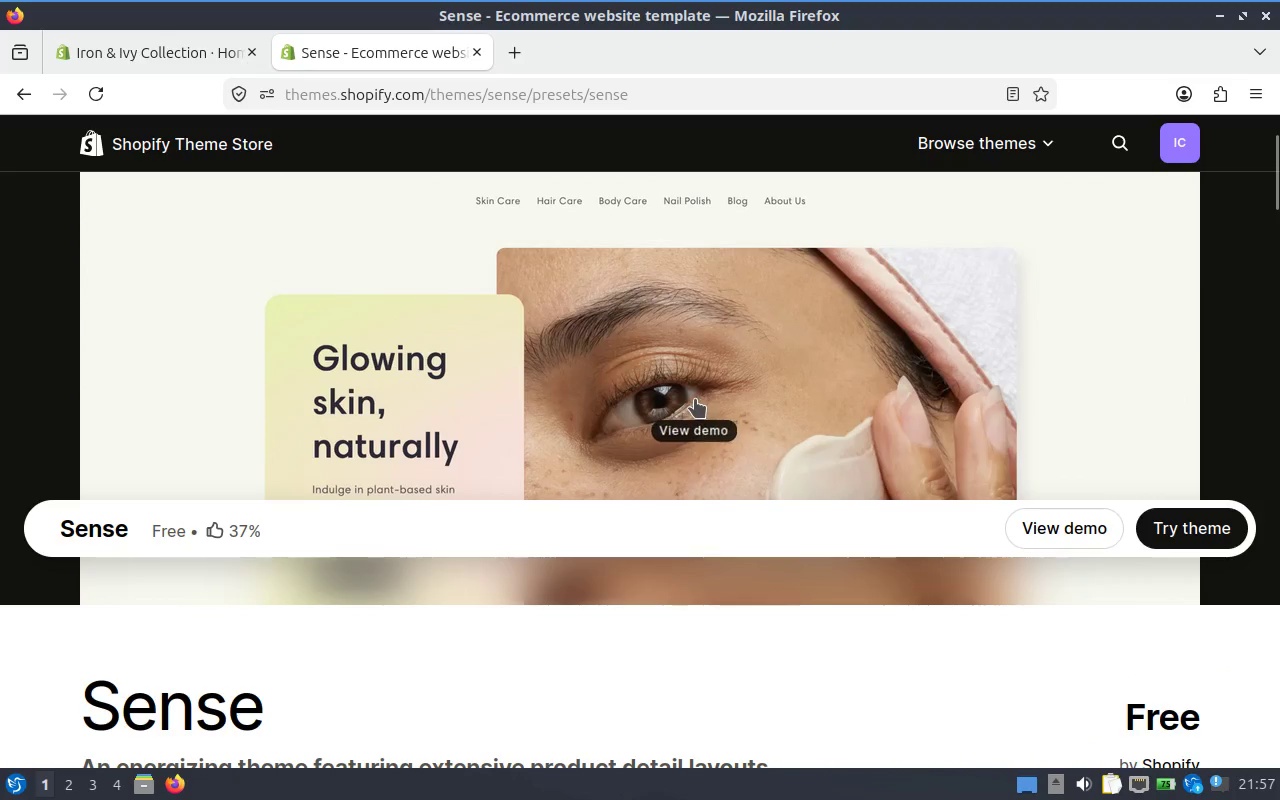 
scroll: coordinate [695, 399], scroll_direction: up, amount: 1.0
 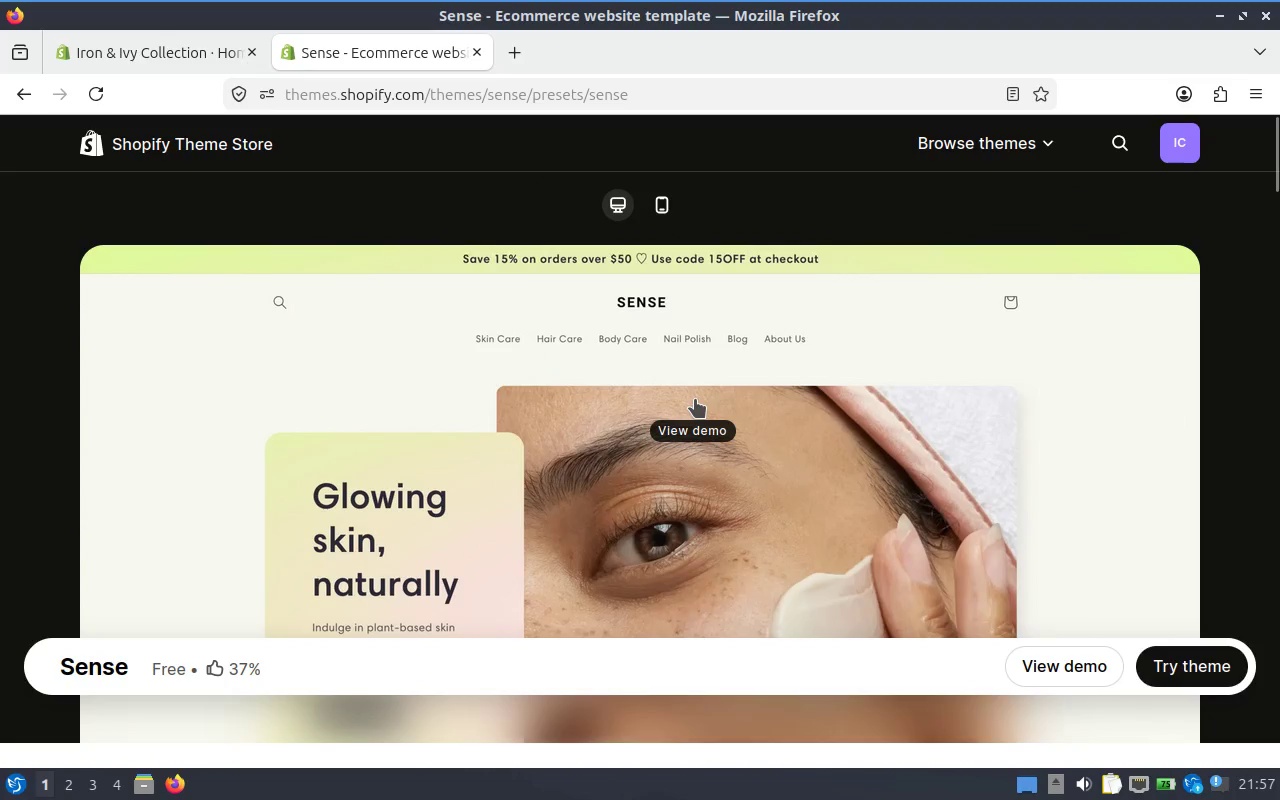 
scroll: coordinate [695, 399], scroll_direction: down, amount: 5.0
 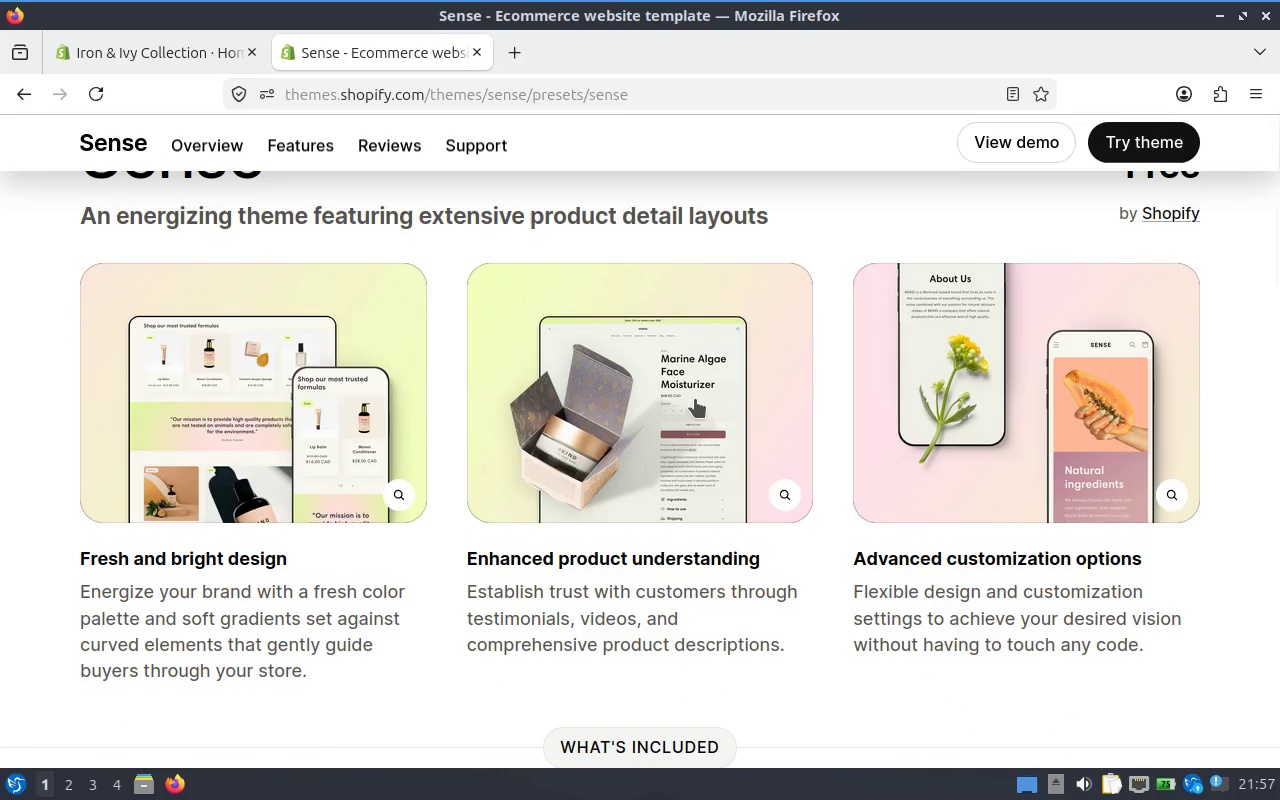 
scroll: coordinate [947, 411], scroll_direction: up, amount: 5.0
 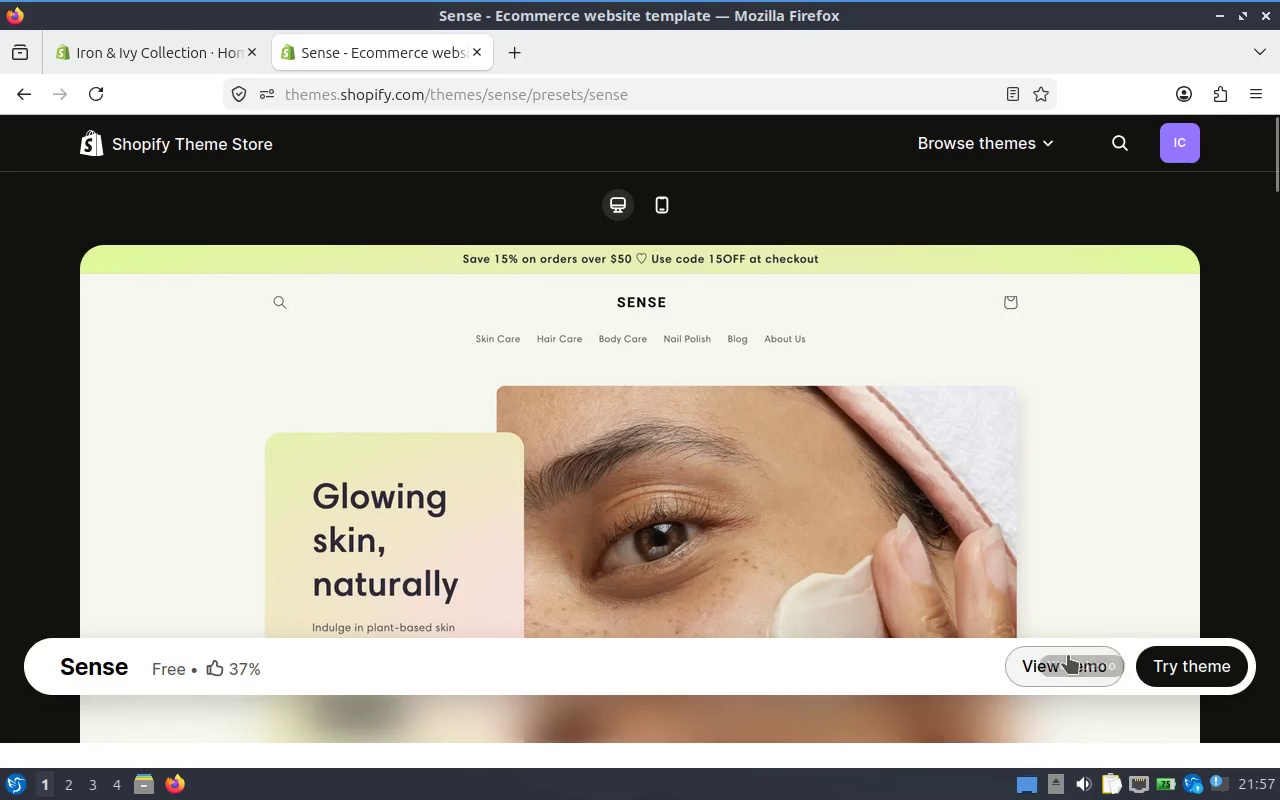 
left_click([1068, 655])
 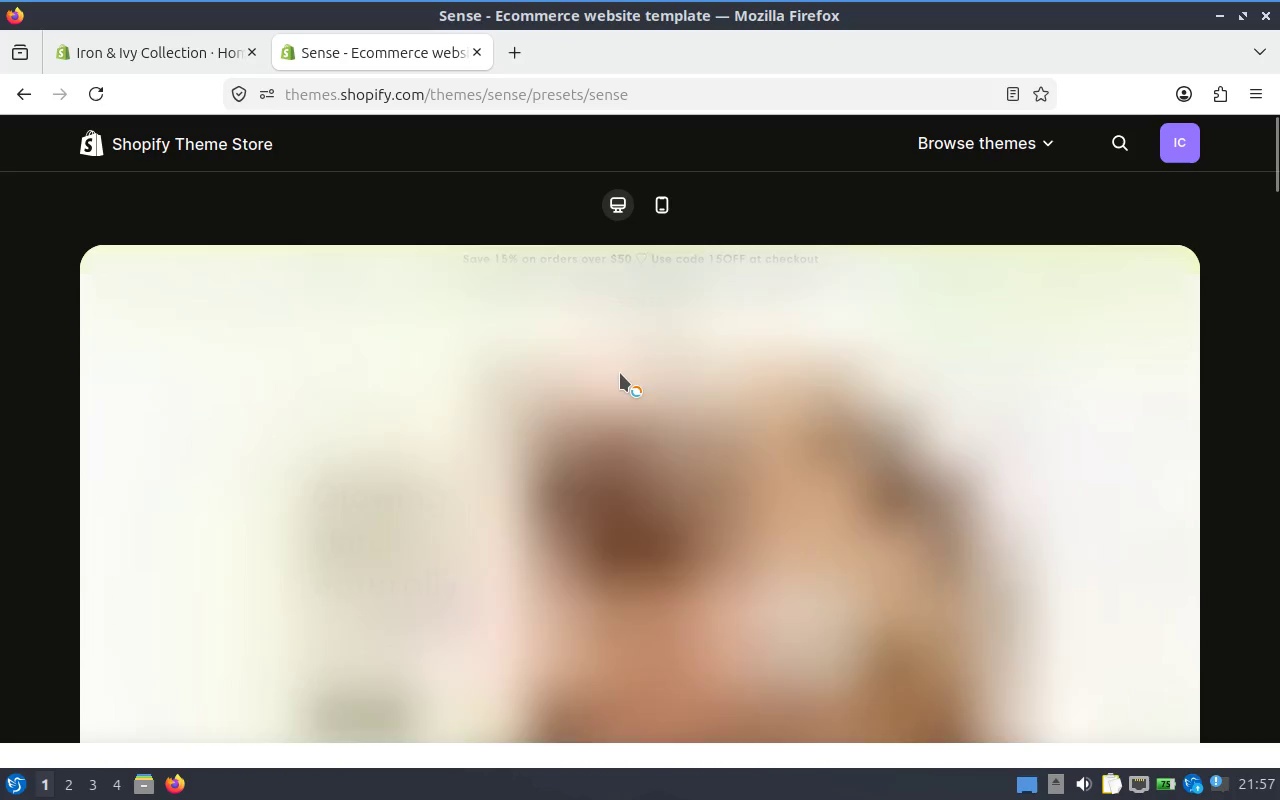 
scroll: coordinate [649, 371], scroll_direction: none, amount: 0.0
 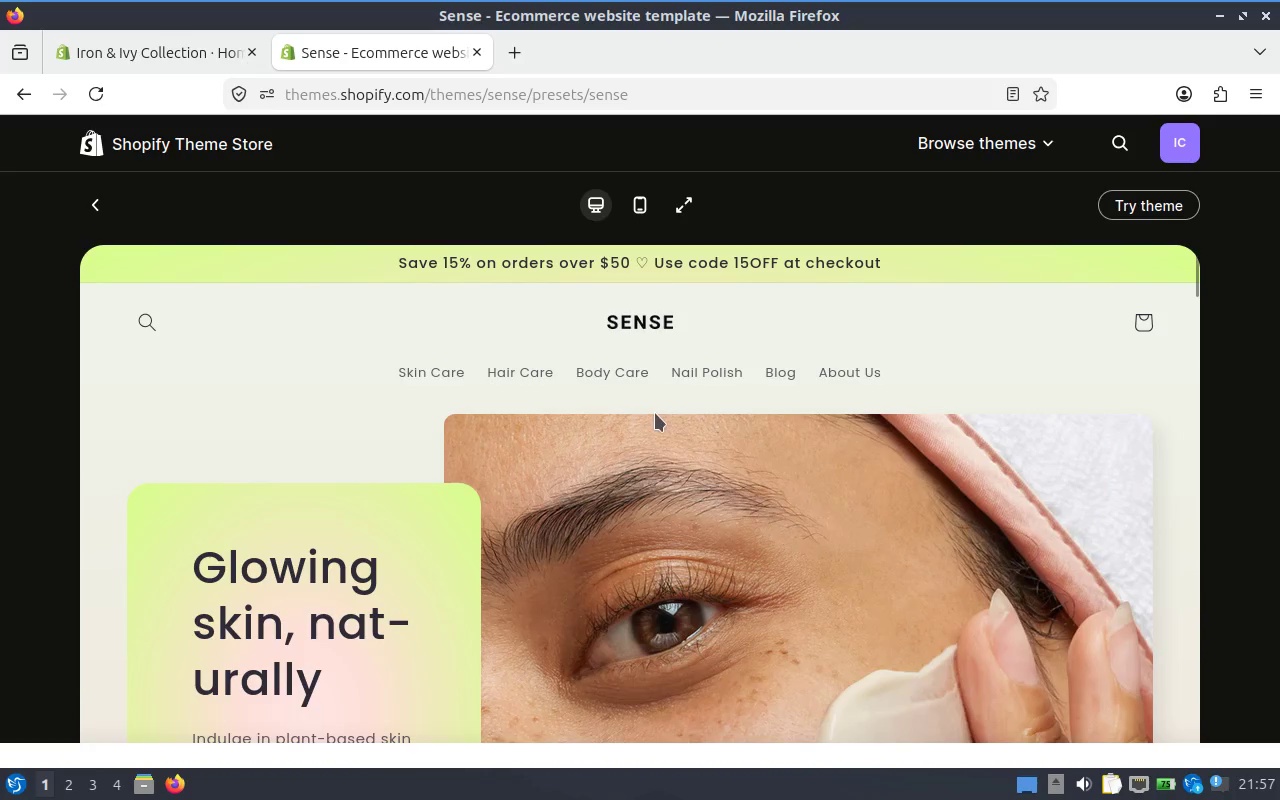 
scroll: coordinate [681, 393], scroll_direction: down, amount: 7.0
 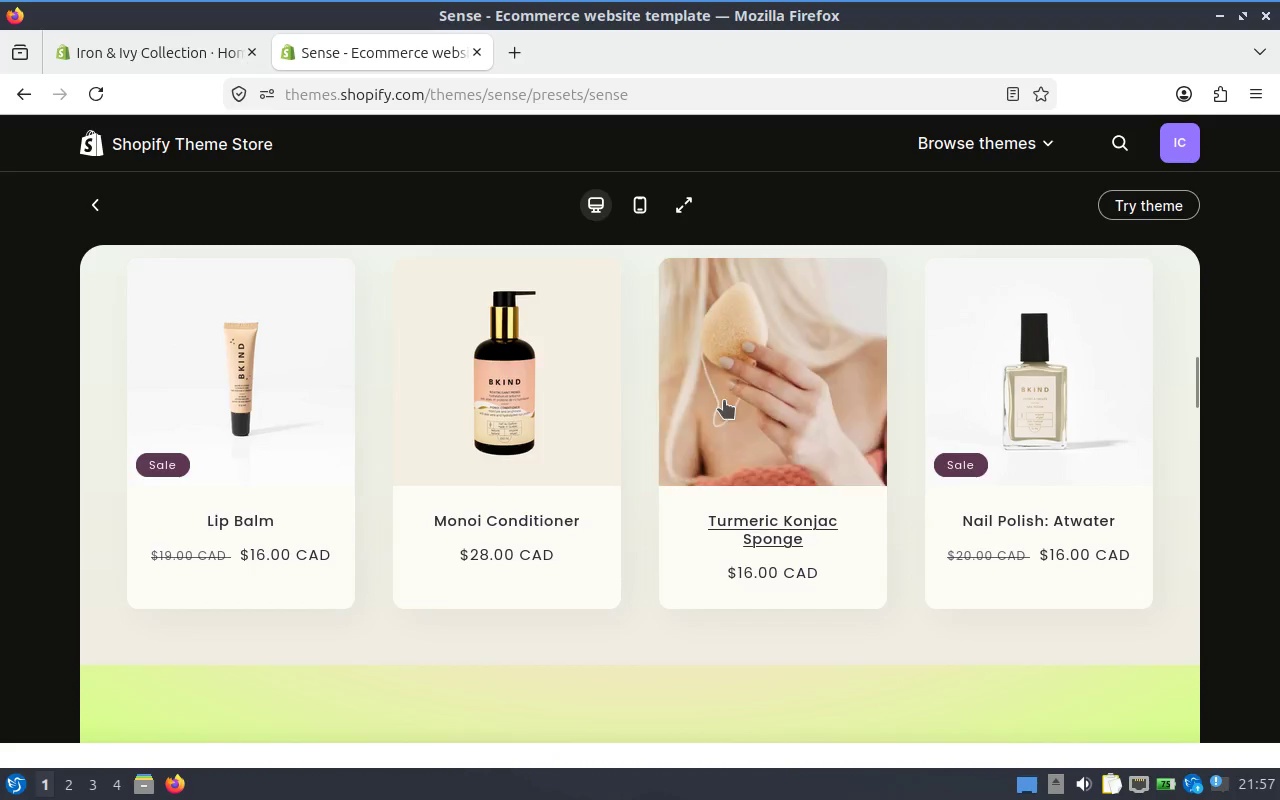 
wait(5.08)
 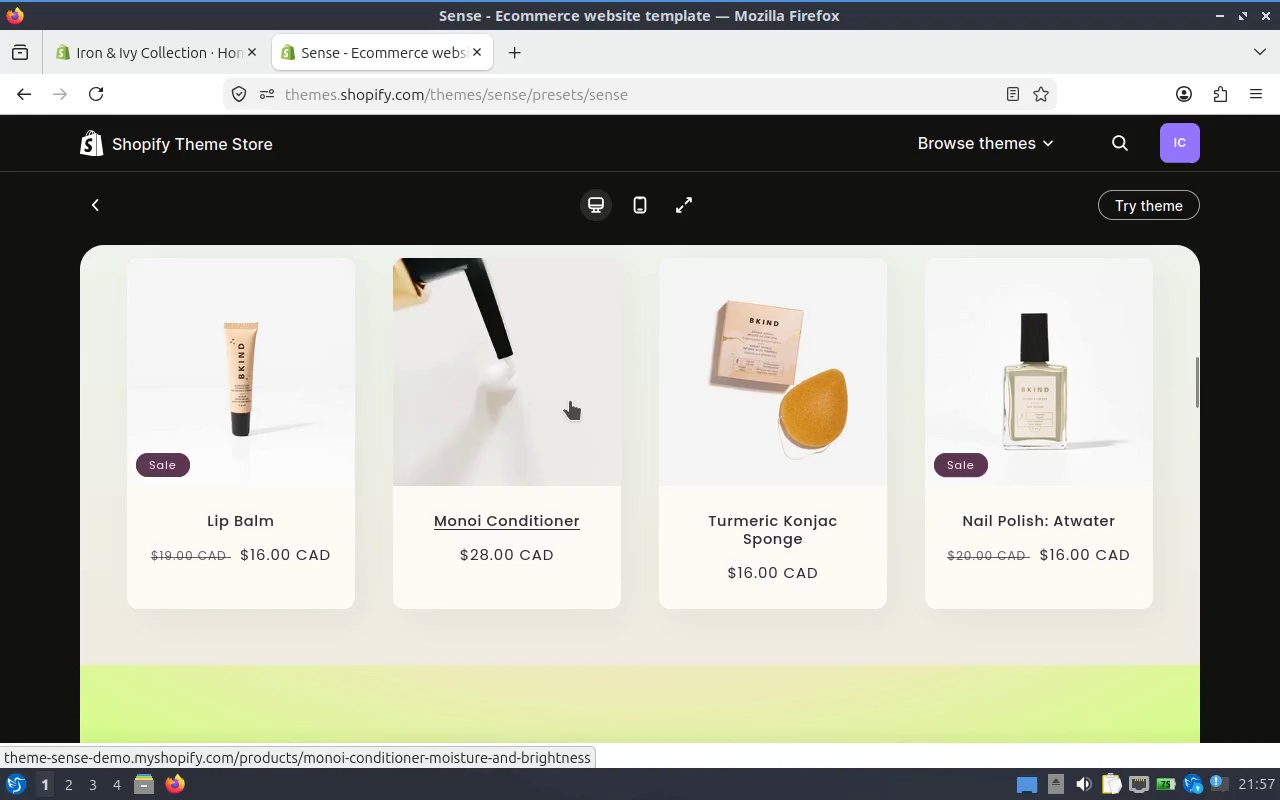 
left_click([768, 400])
 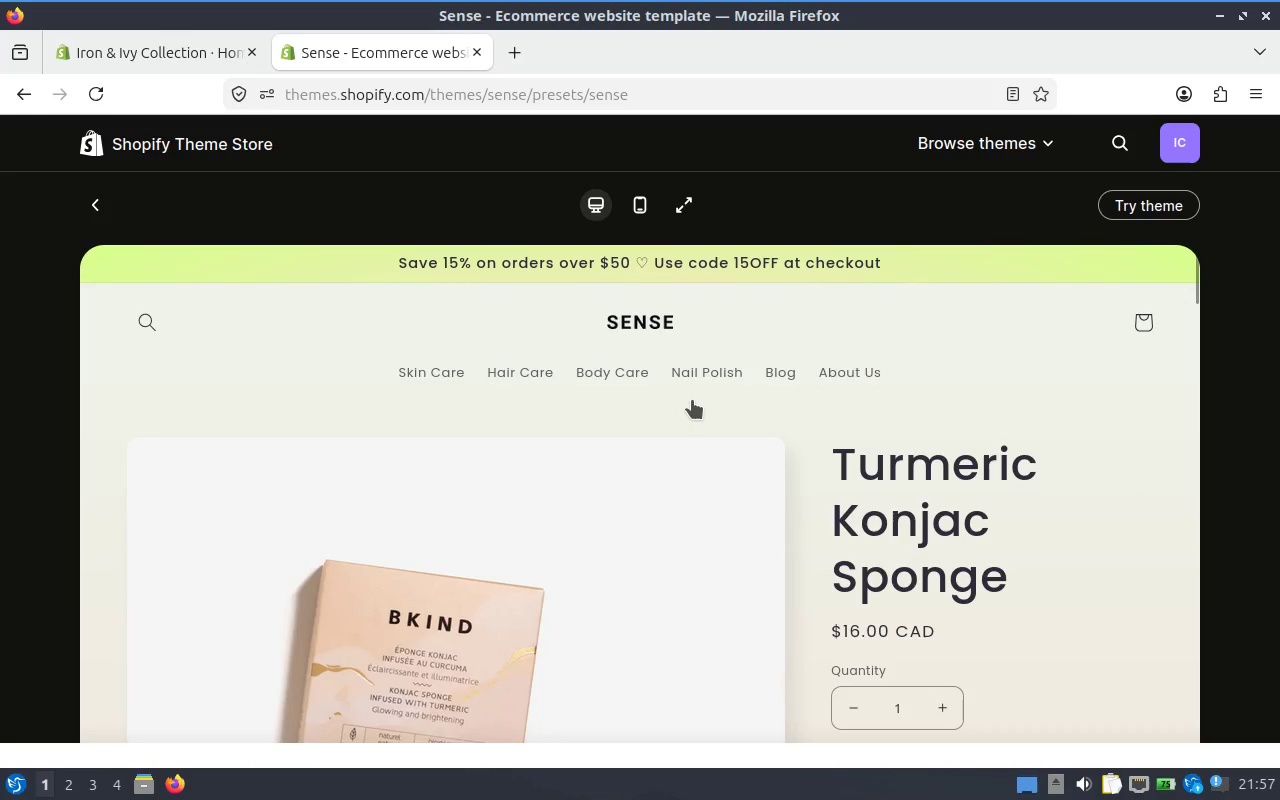 
scroll: coordinate [1040, 483], scroll_direction: down, amount: 9.0
 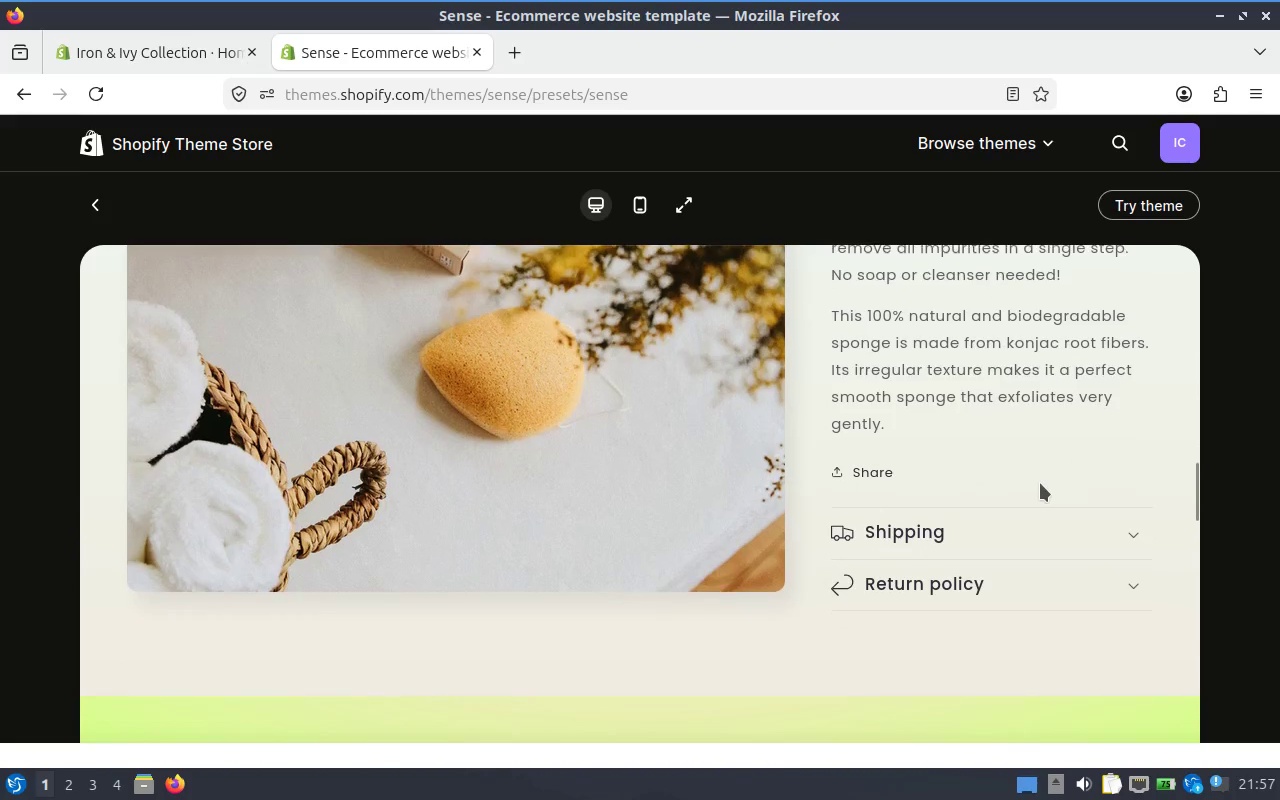 
left_click([1067, 513])
 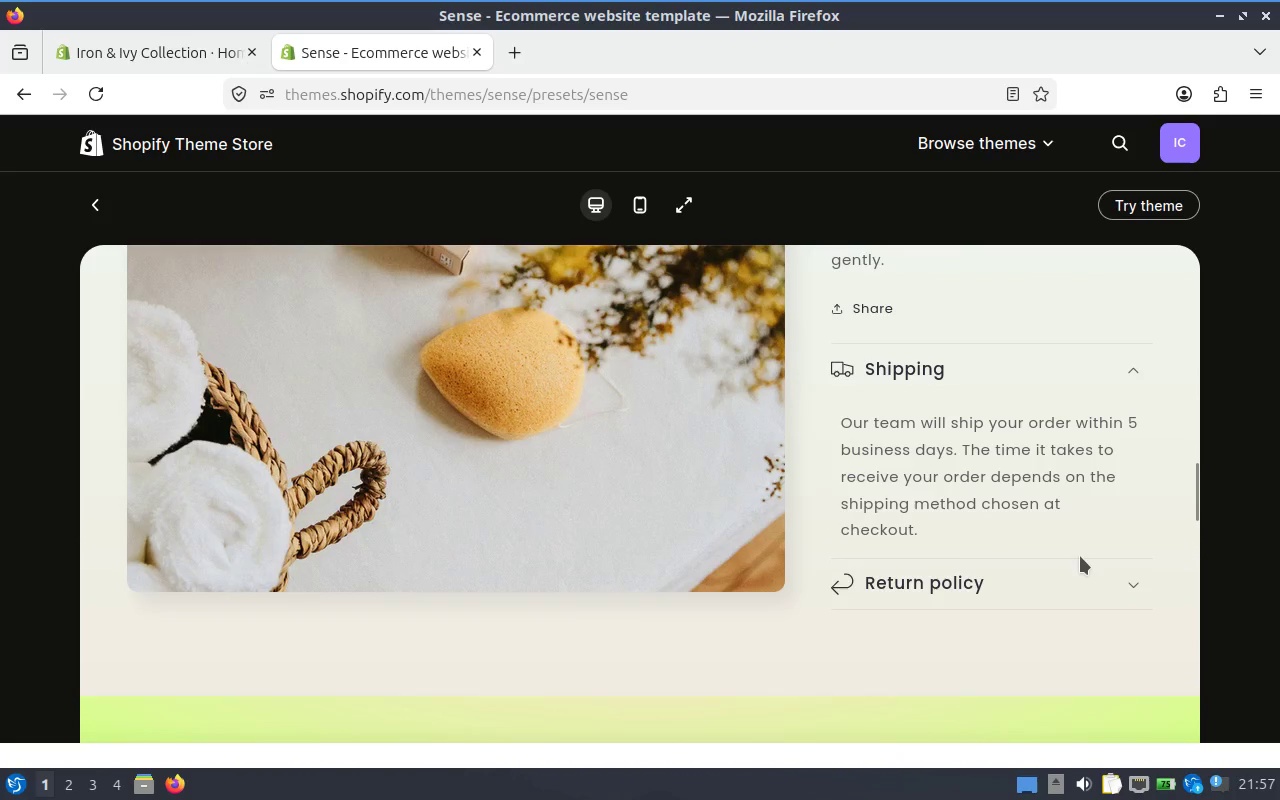 
left_click([1119, 577])
 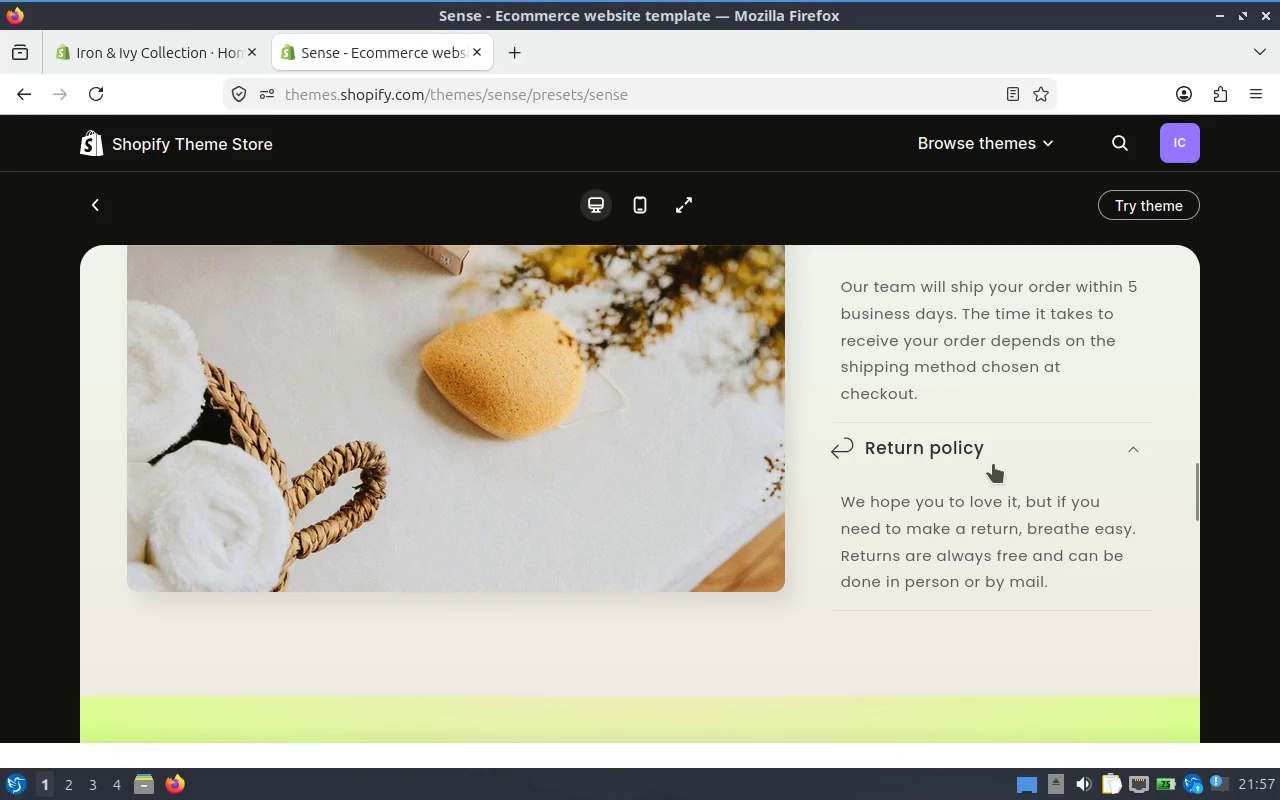 
scroll: coordinate [994, 463], scroll_direction: up, amount: 2.0
 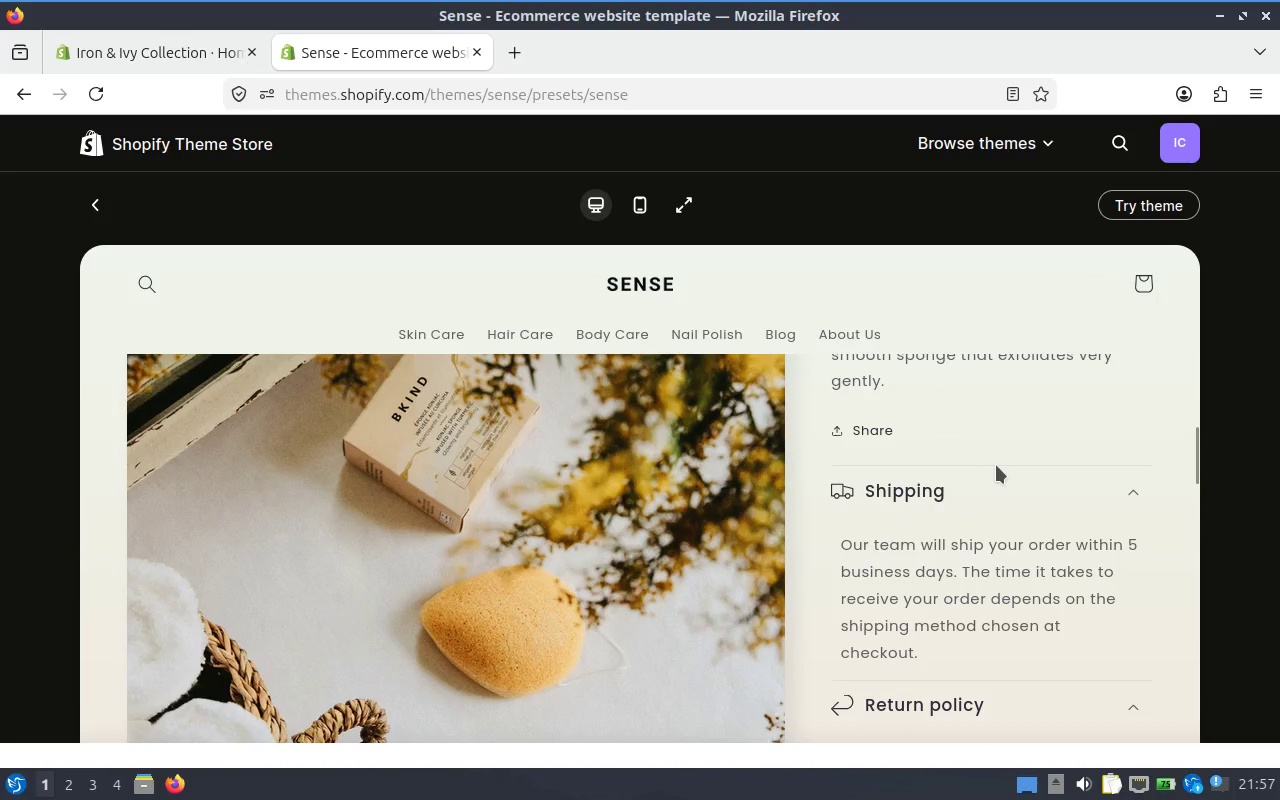 
scroll: coordinate [683, 331], scroll_direction: down, amount: 12.0
 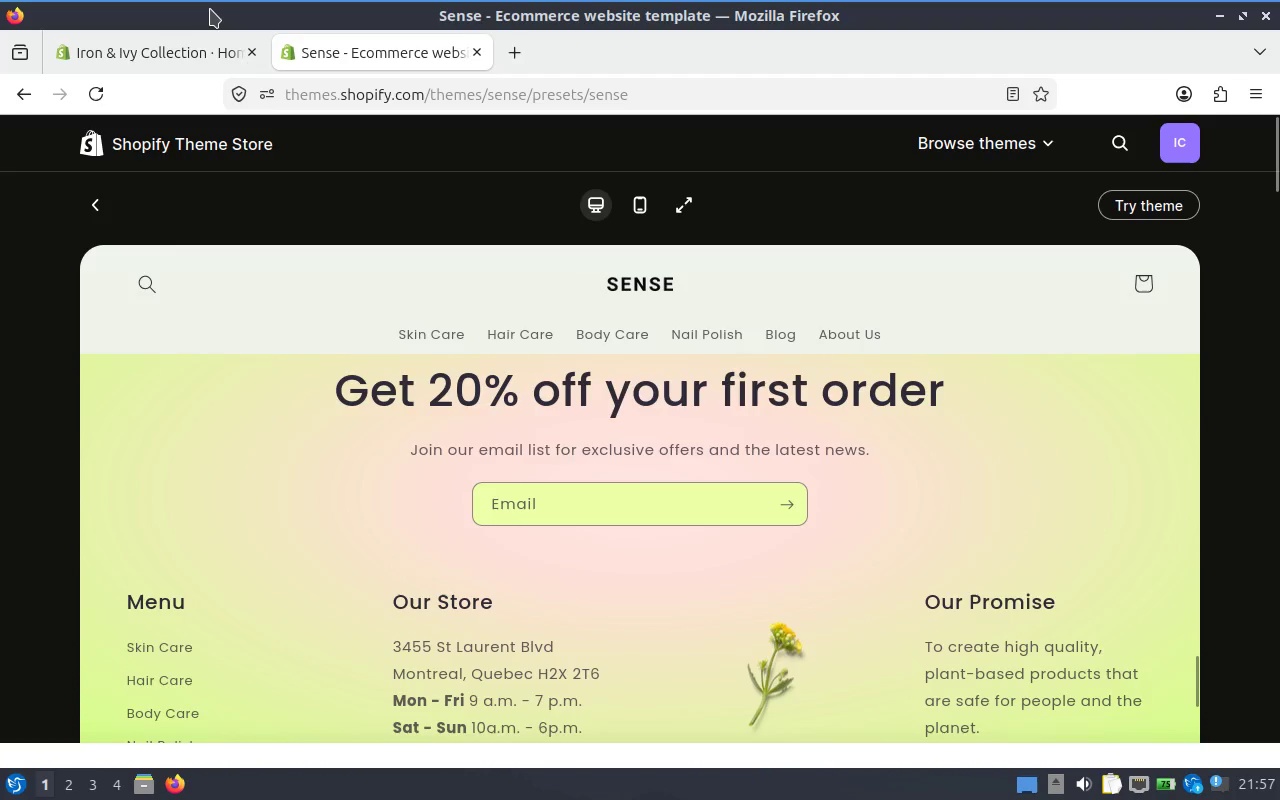 
key(Alt+Tab)